 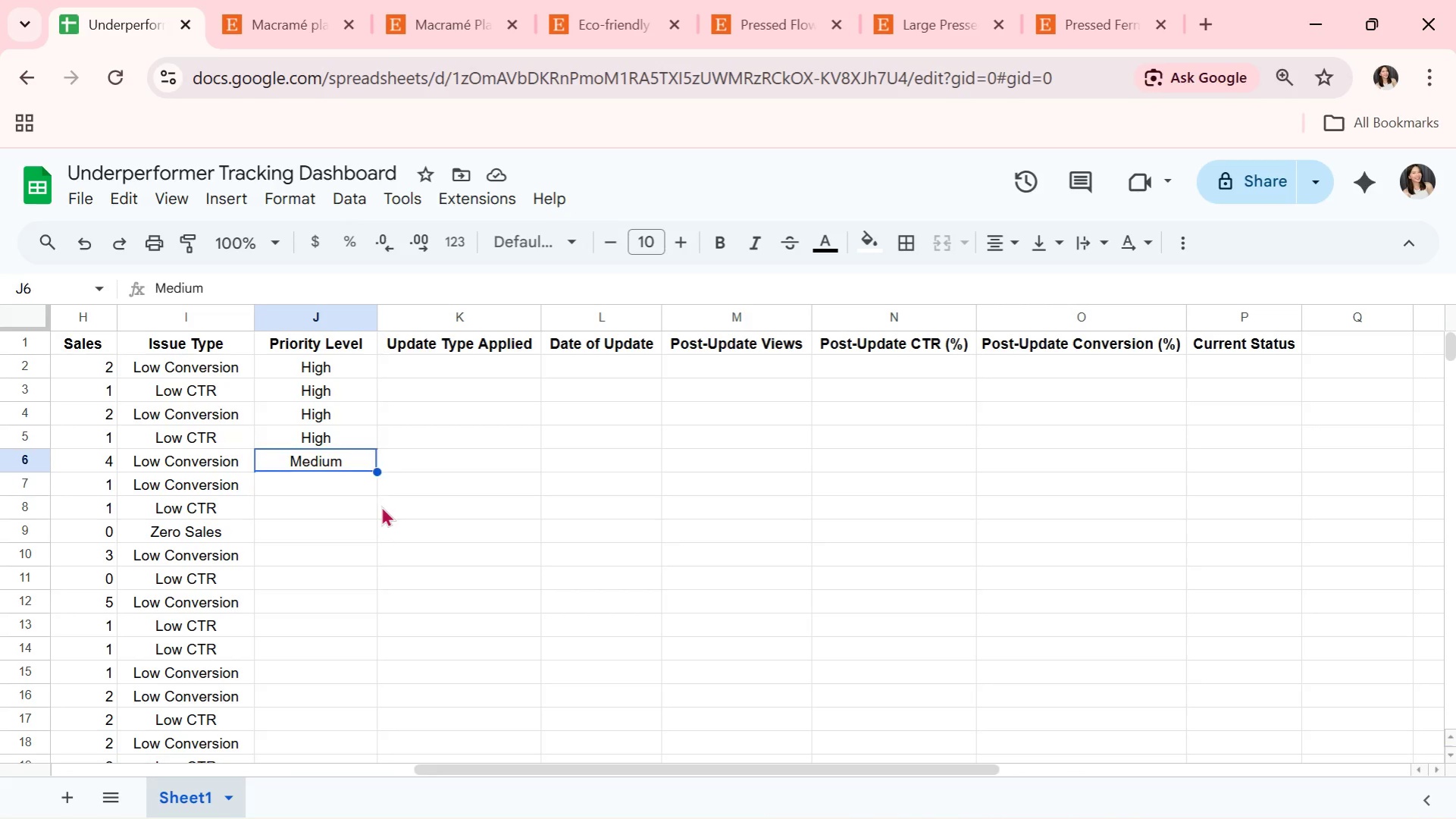 
key(ArrowUp)
 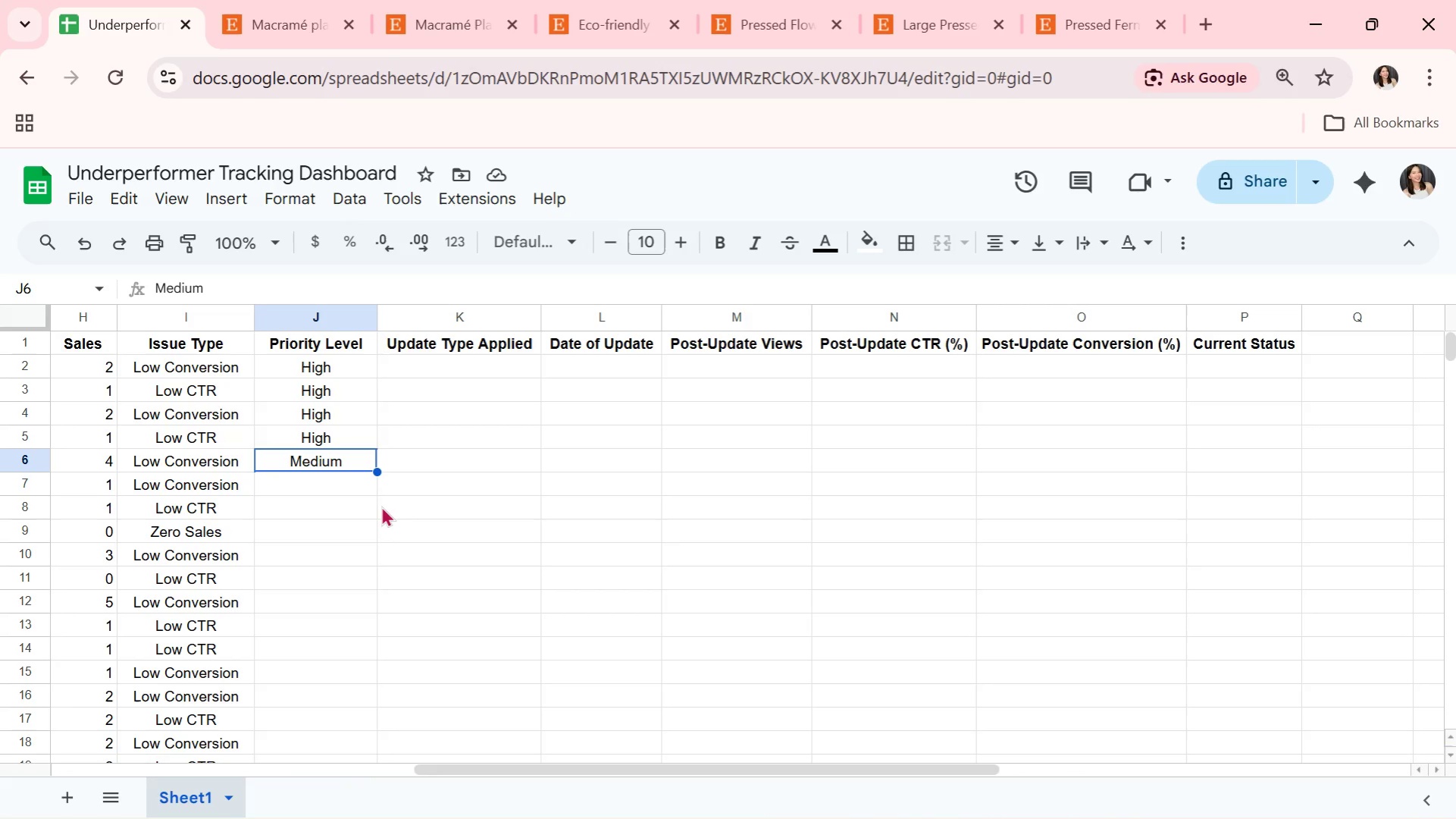 
key(ArrowDown)
 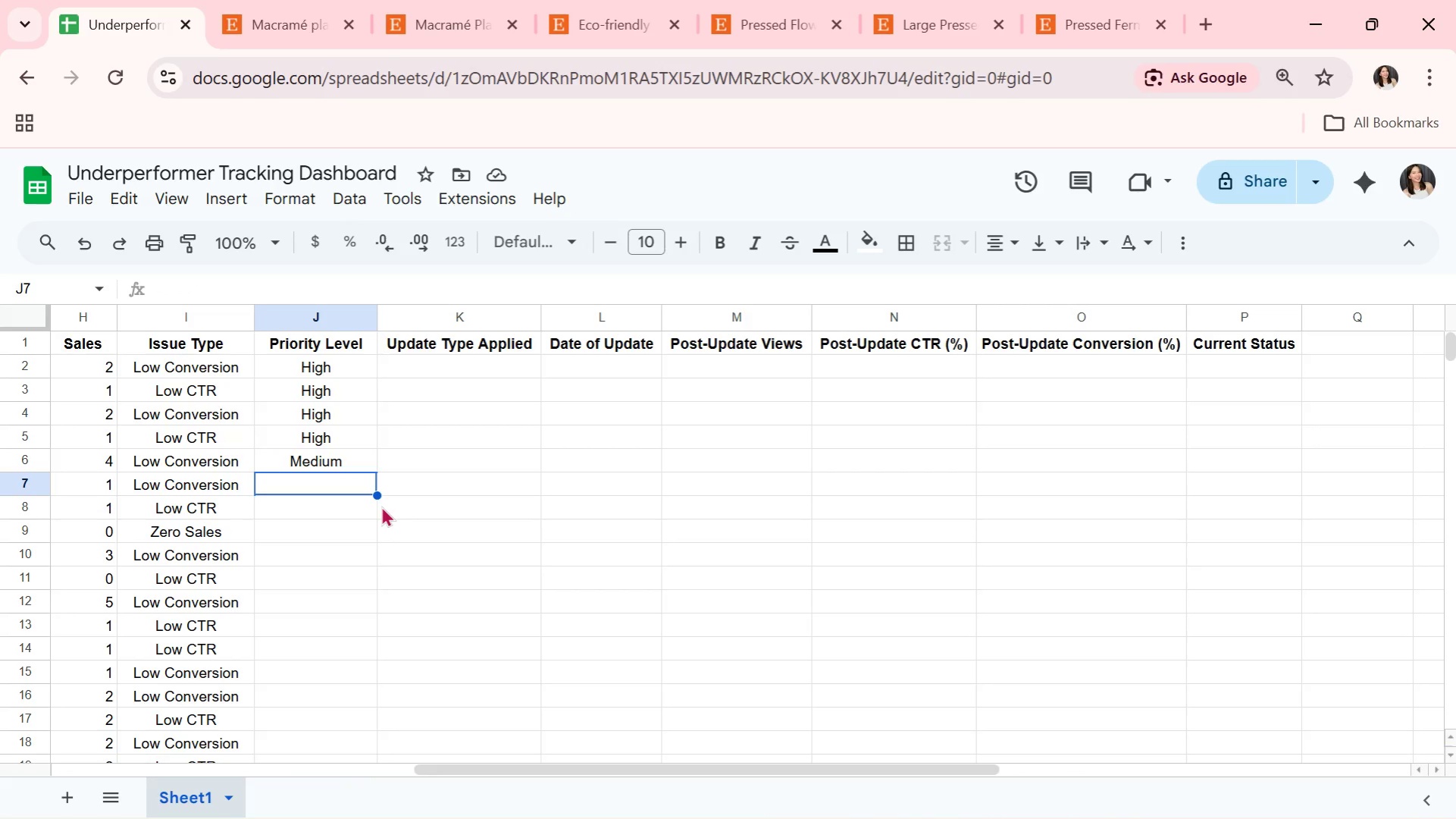 
wait(9.0)
 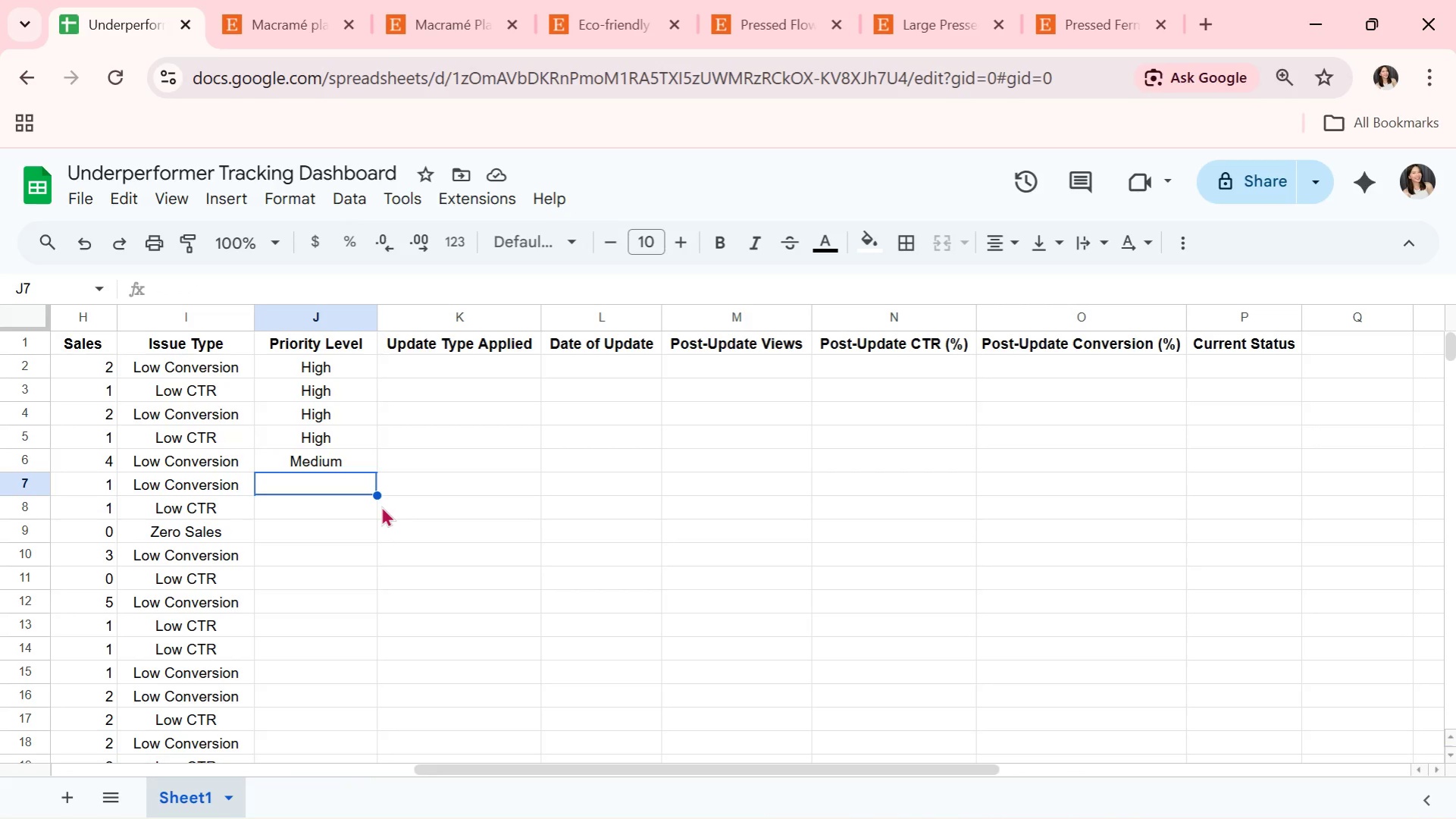 
type(High)
 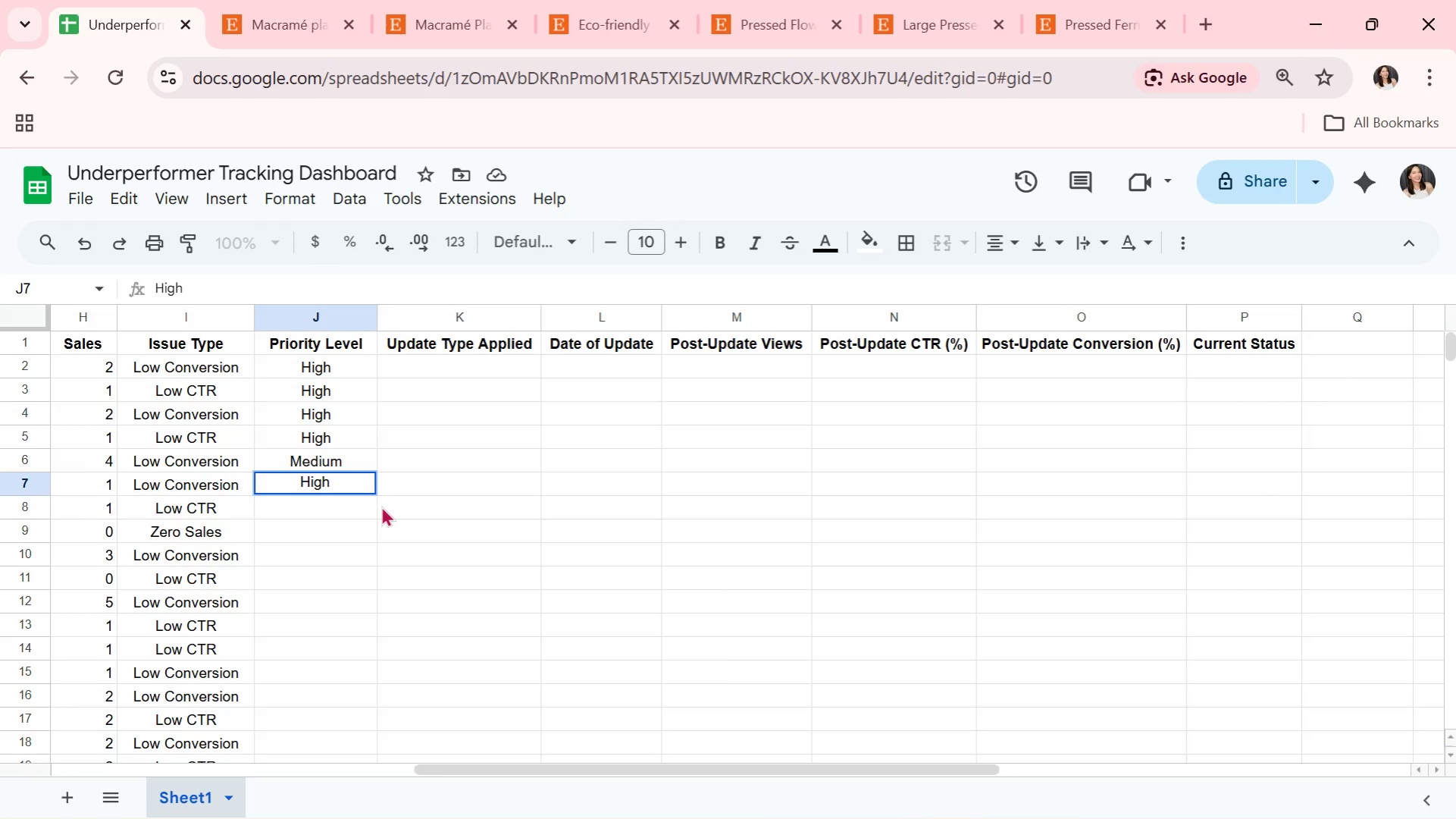 
key(Enter)
 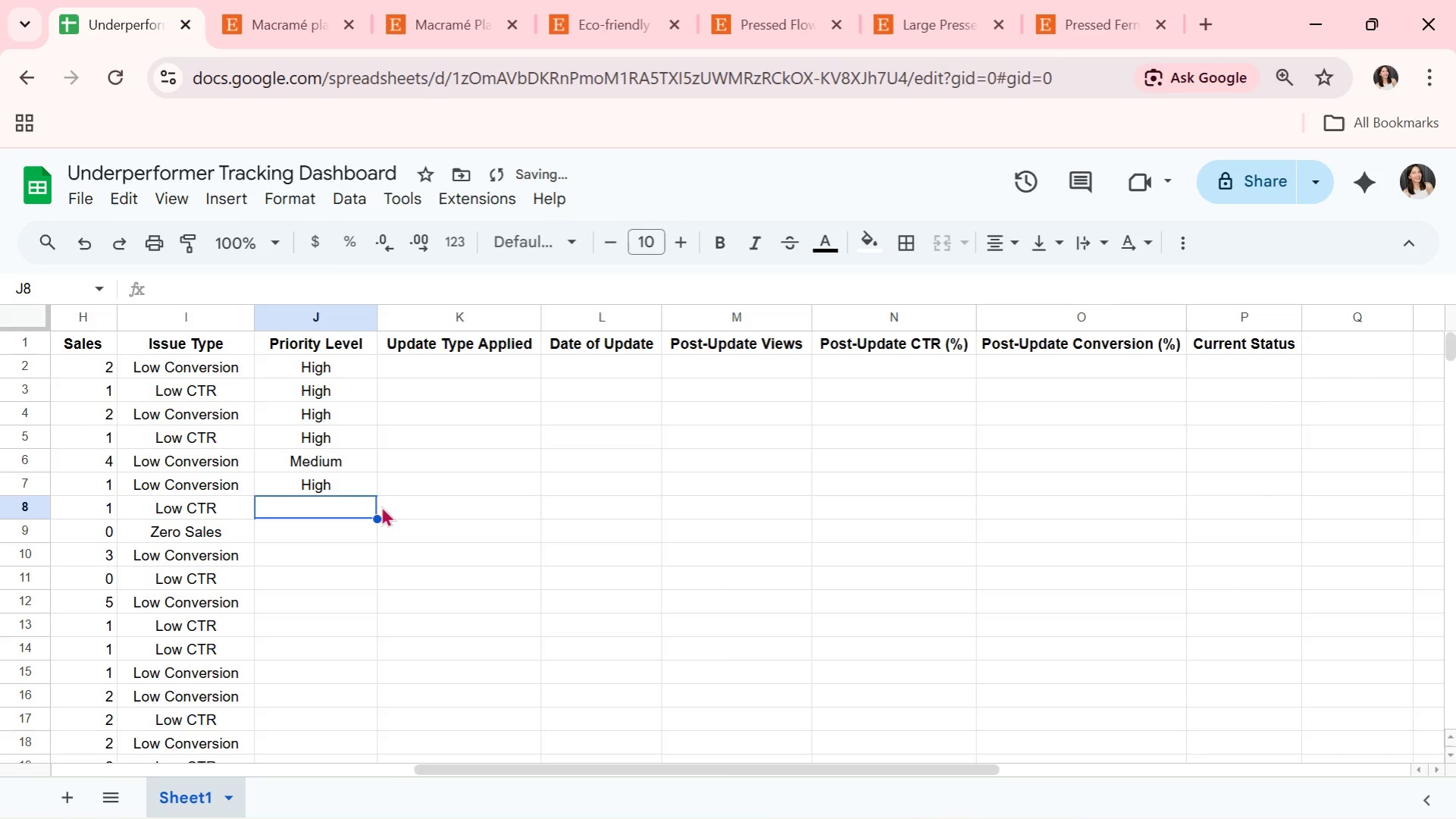 
type(High)
 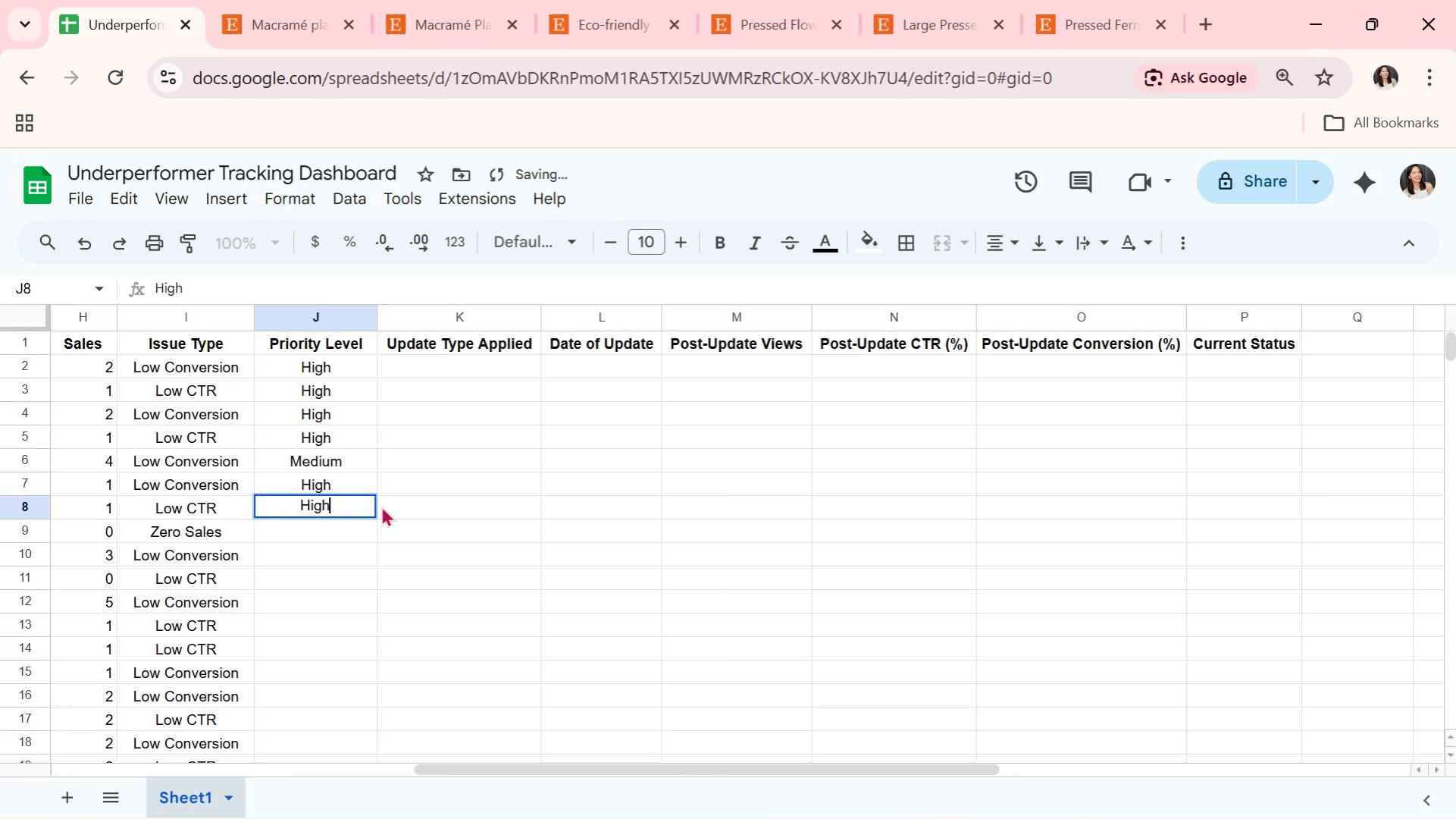 
key(Enter)
 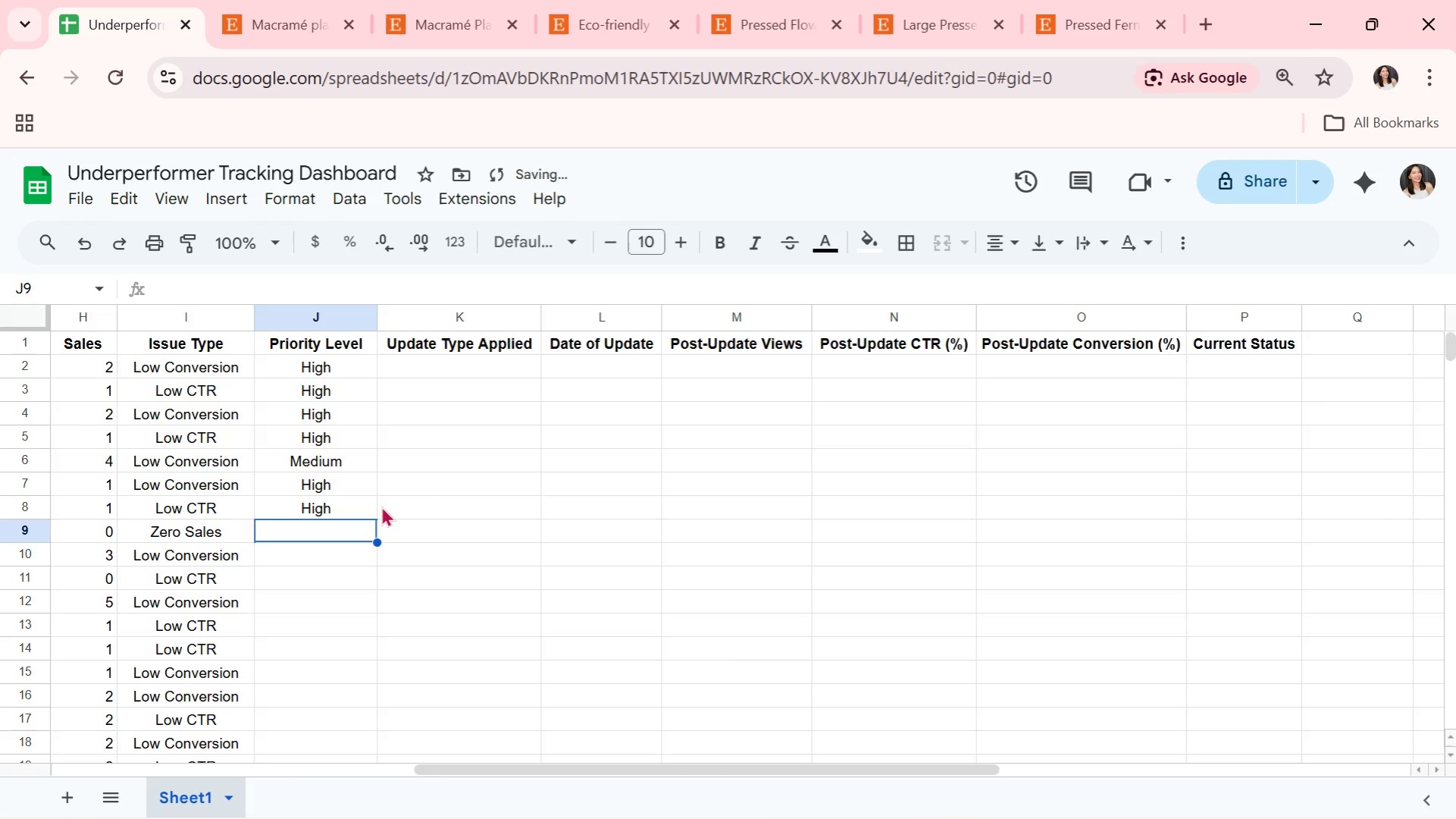 
type(Hig)
 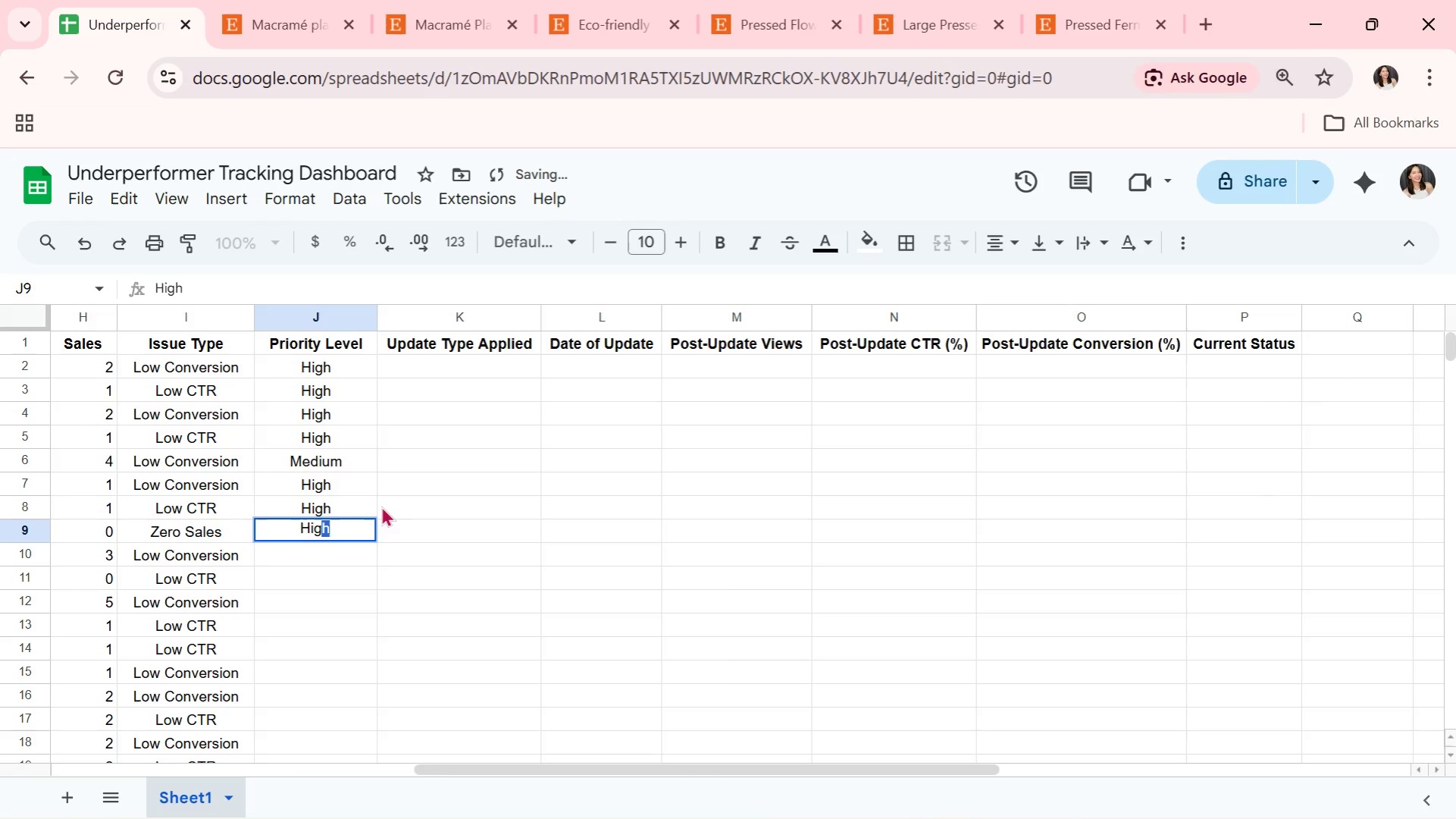 
key(Enter)
 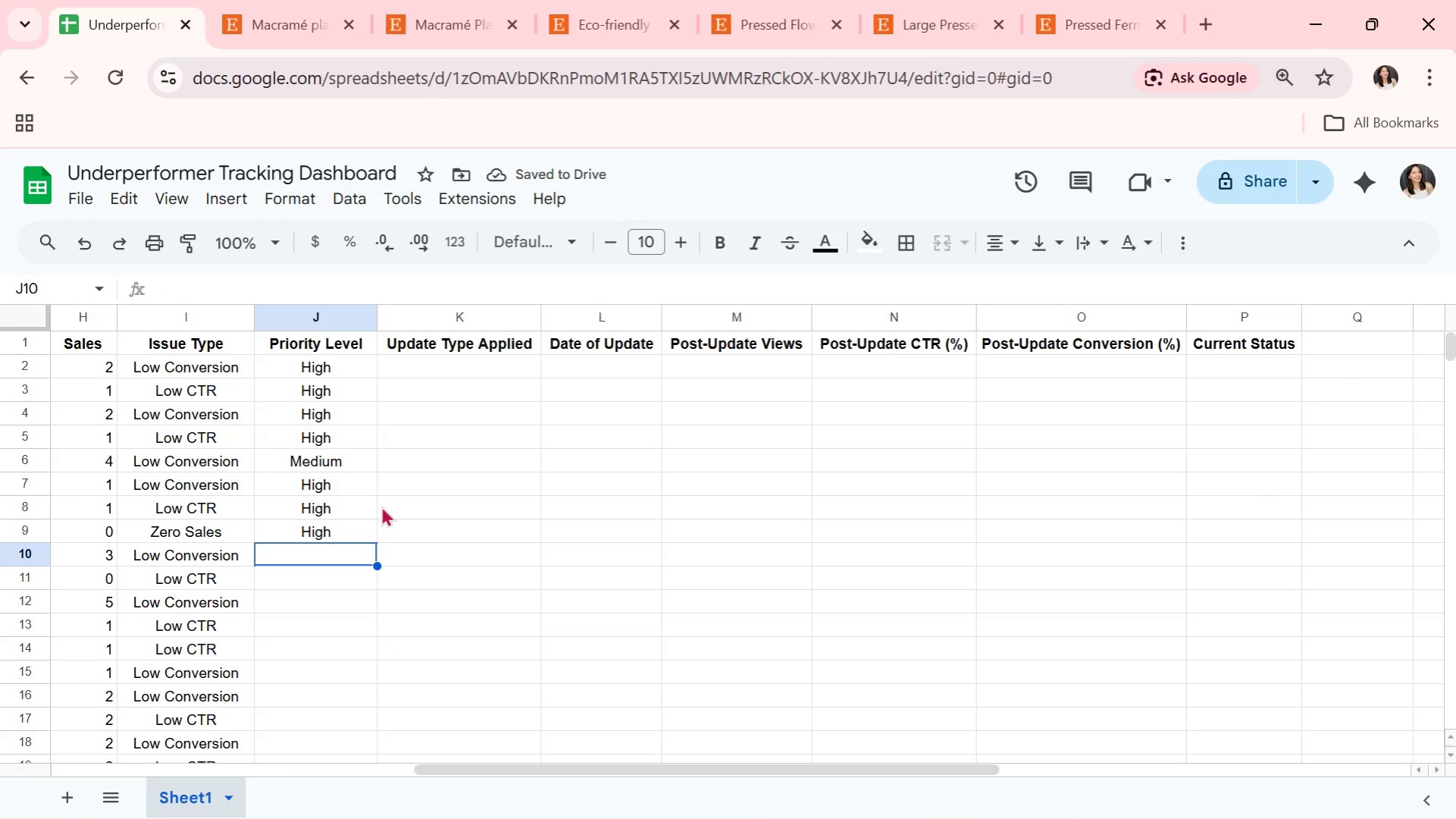 
key(CapsLock)
 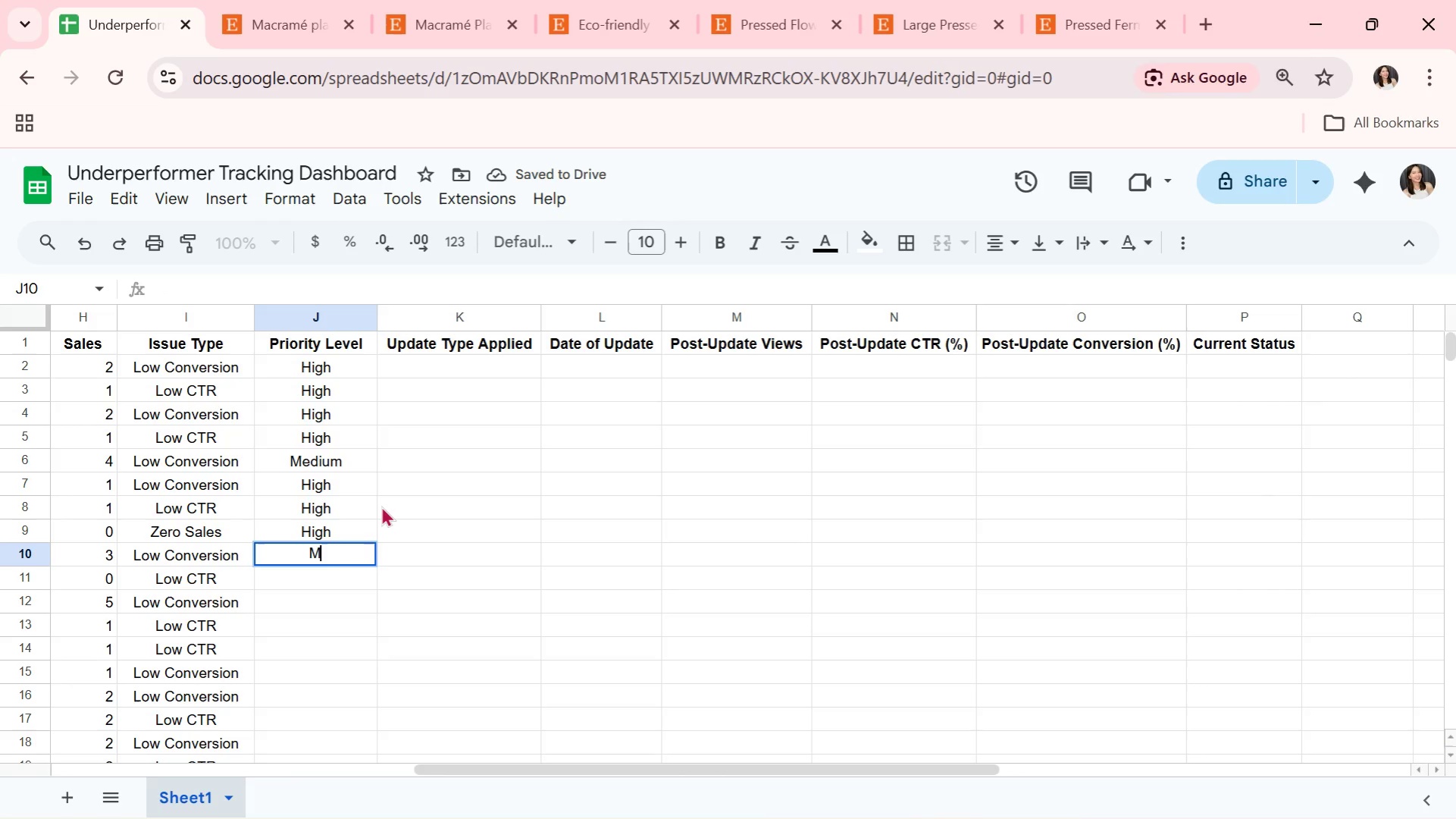 
key(M)
 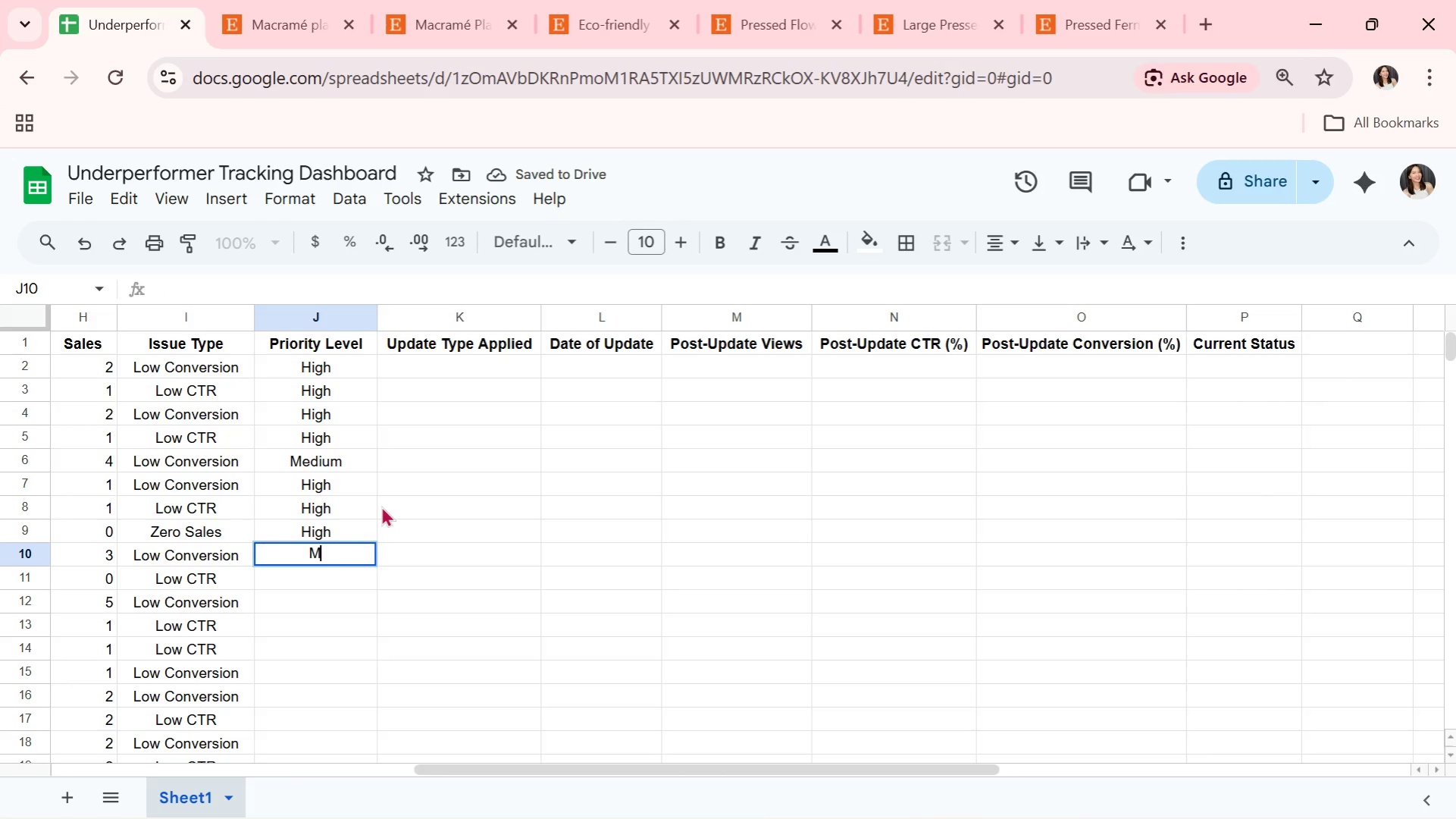 
key(CapsLock)
 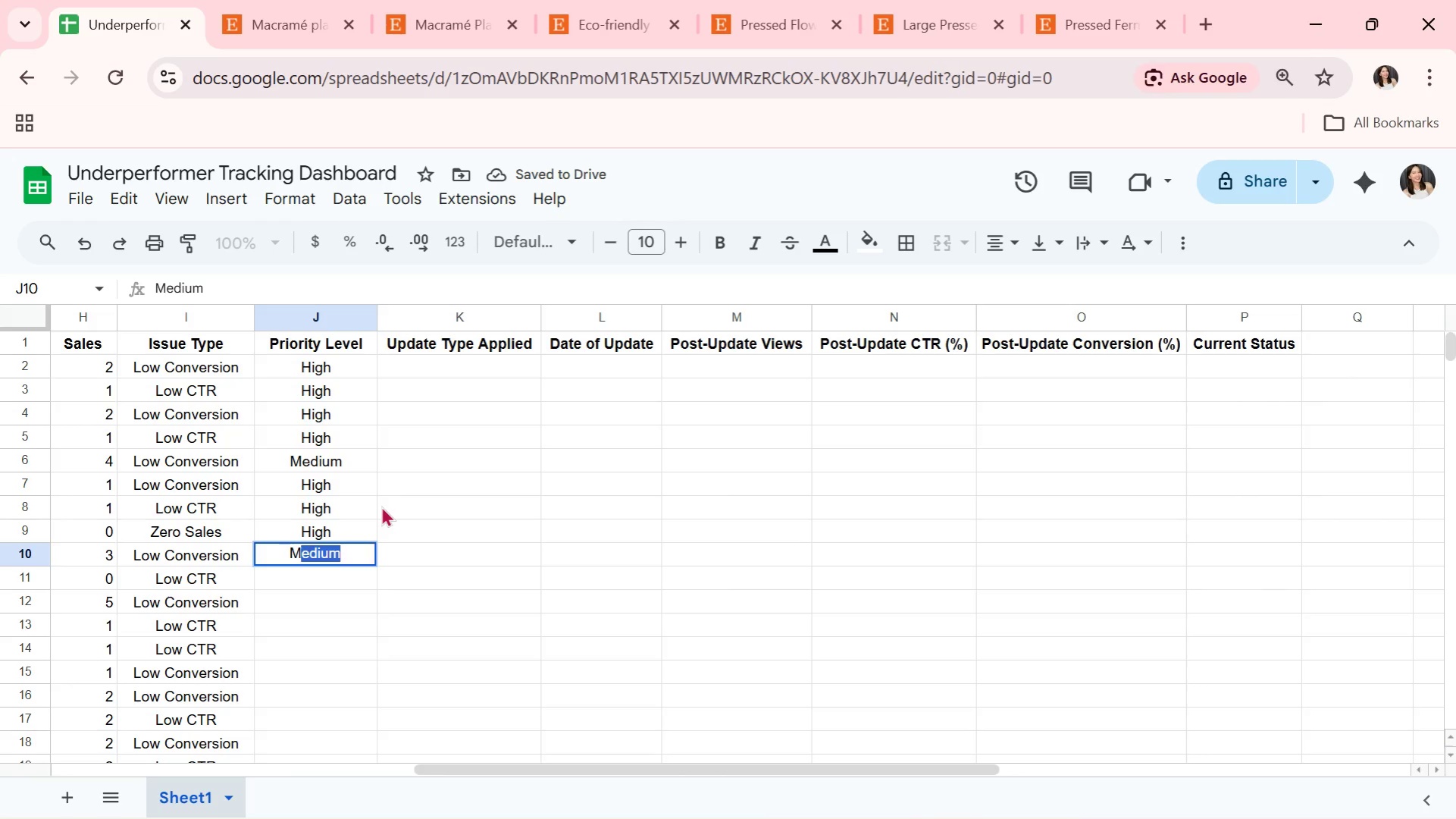 
key(Enter)
 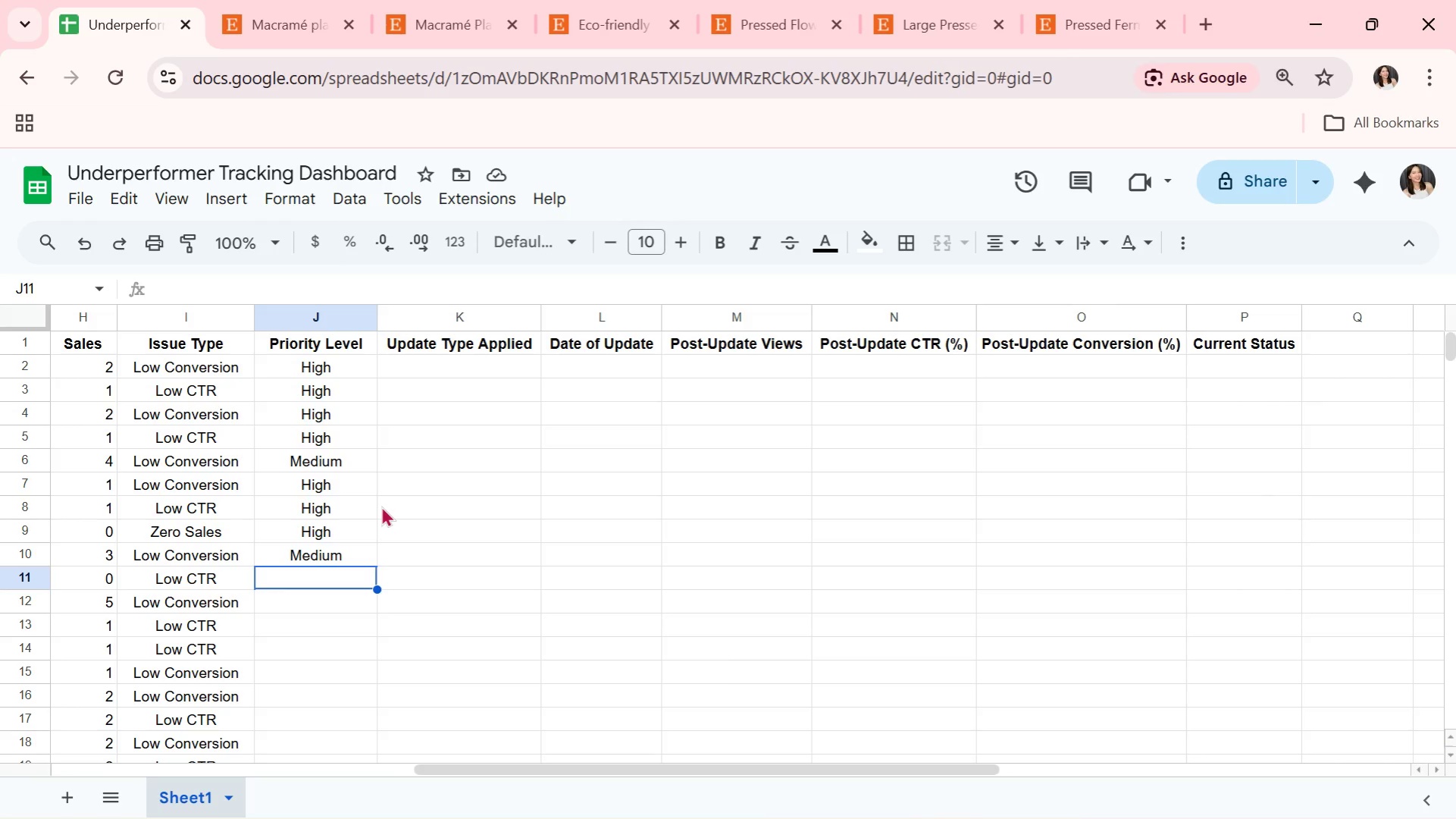 
wait(53.97)
 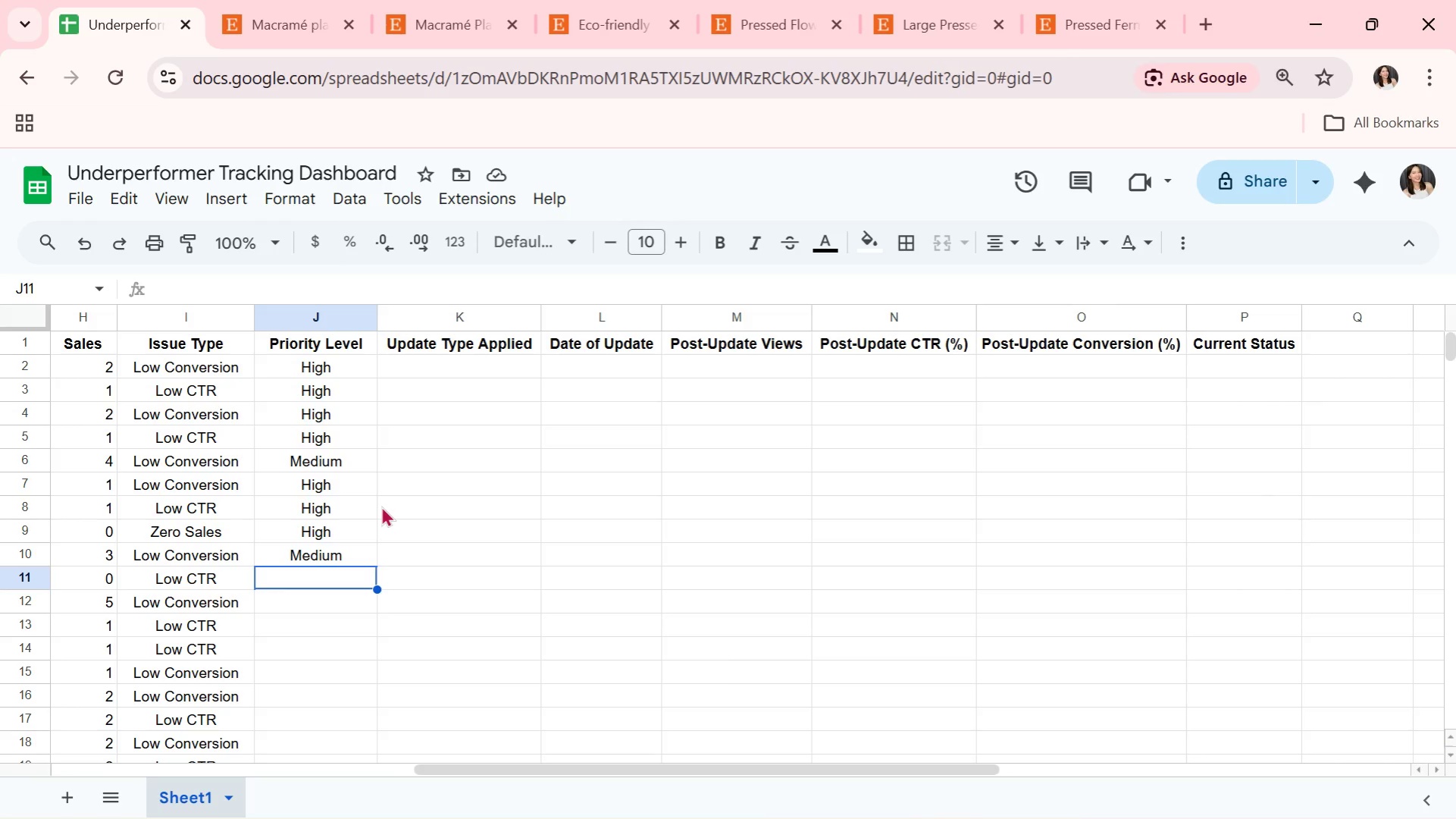 
scroll: coordinate [371, 576], scroll_direction: down, amount: 1.0
 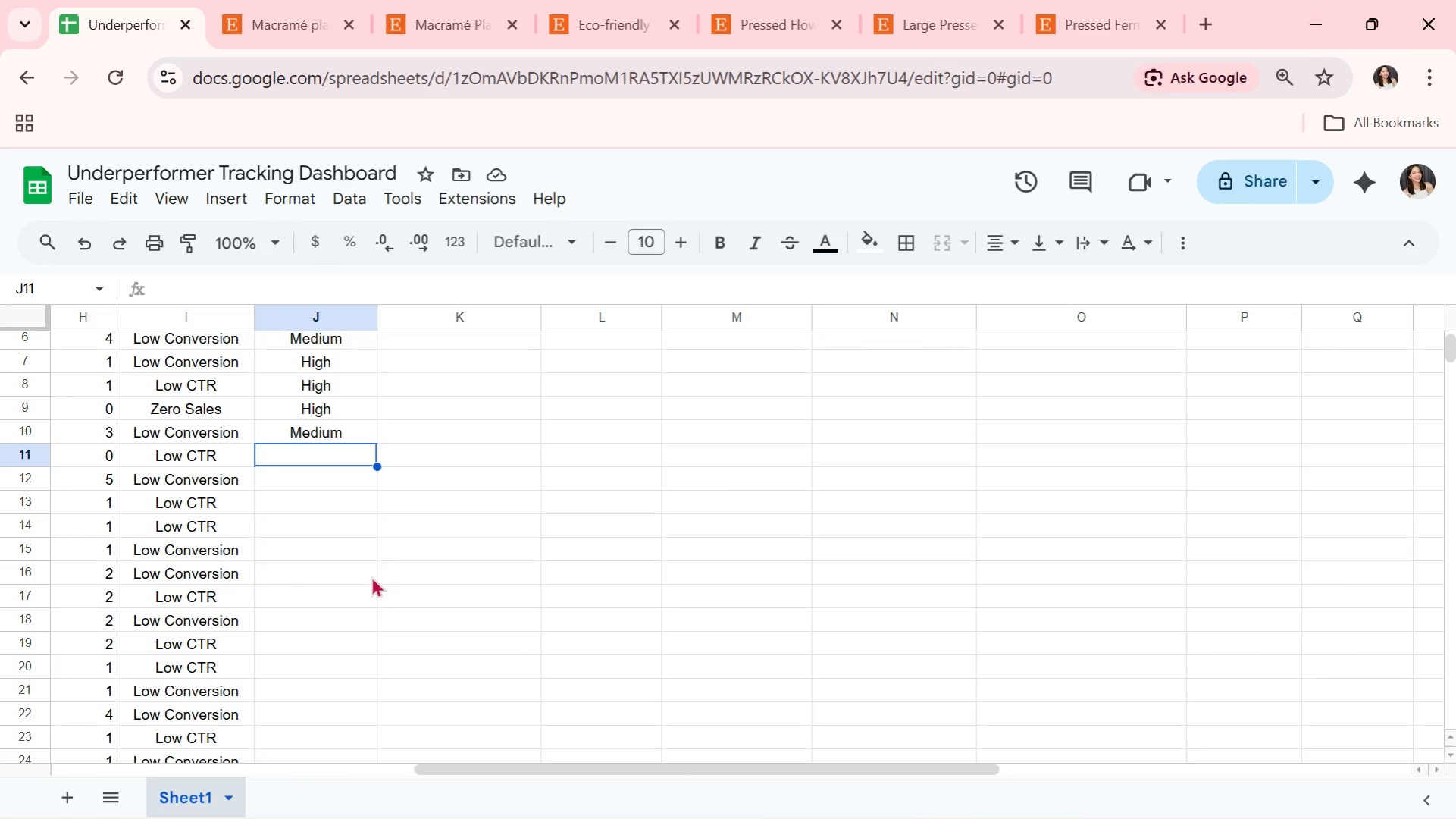 
type(High)
 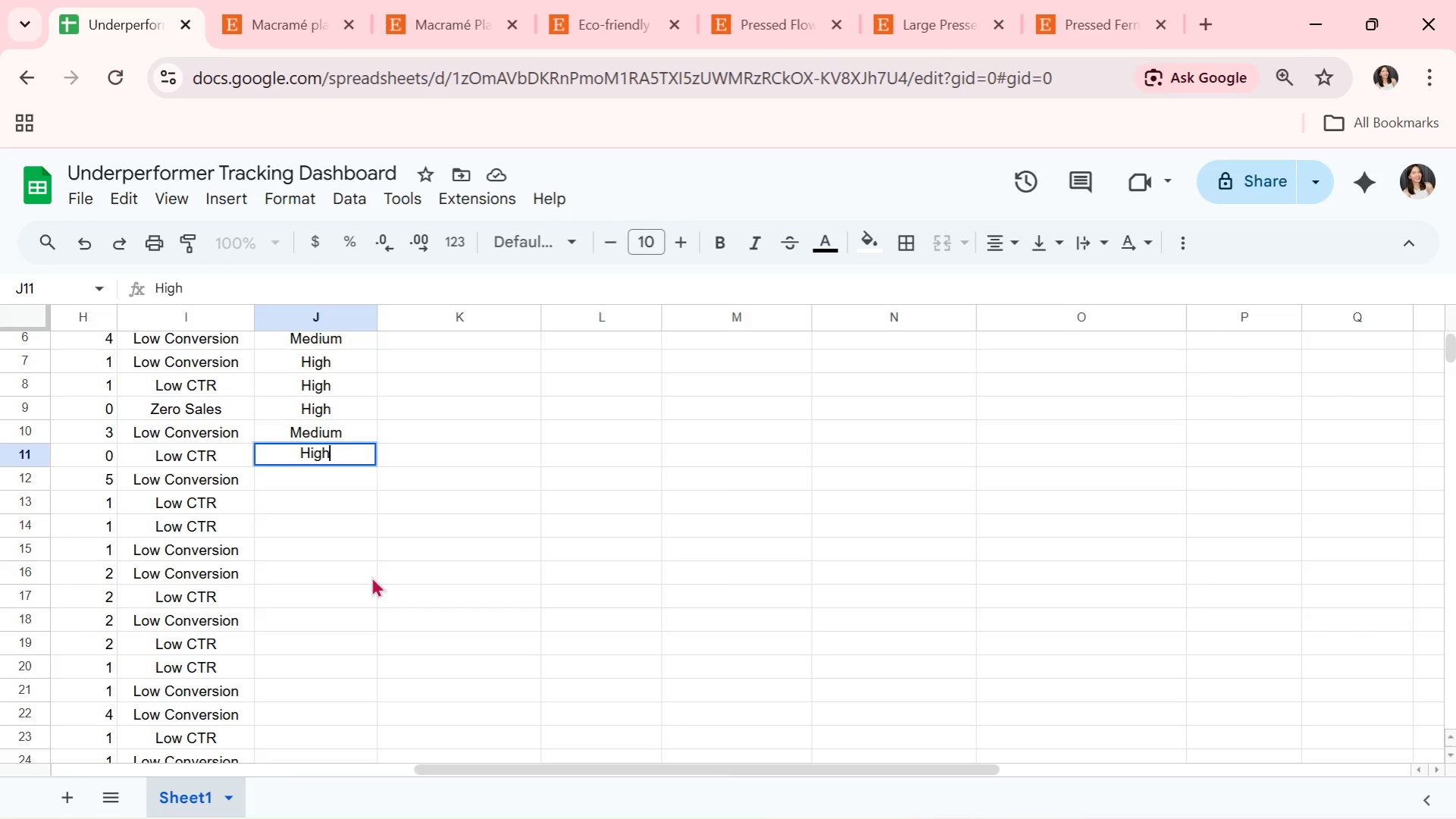 
key(Enter)
 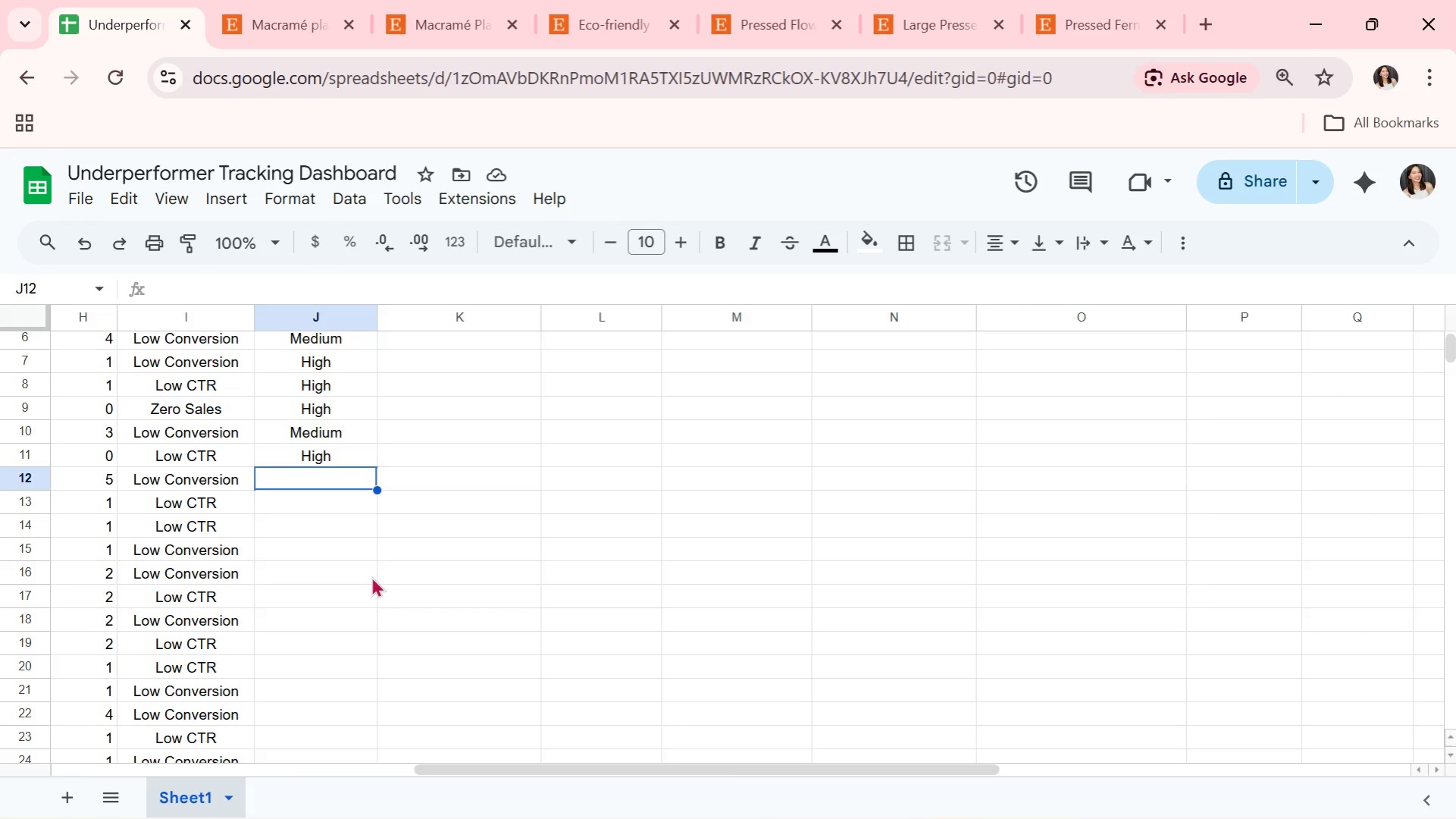 
wait(36.47)
 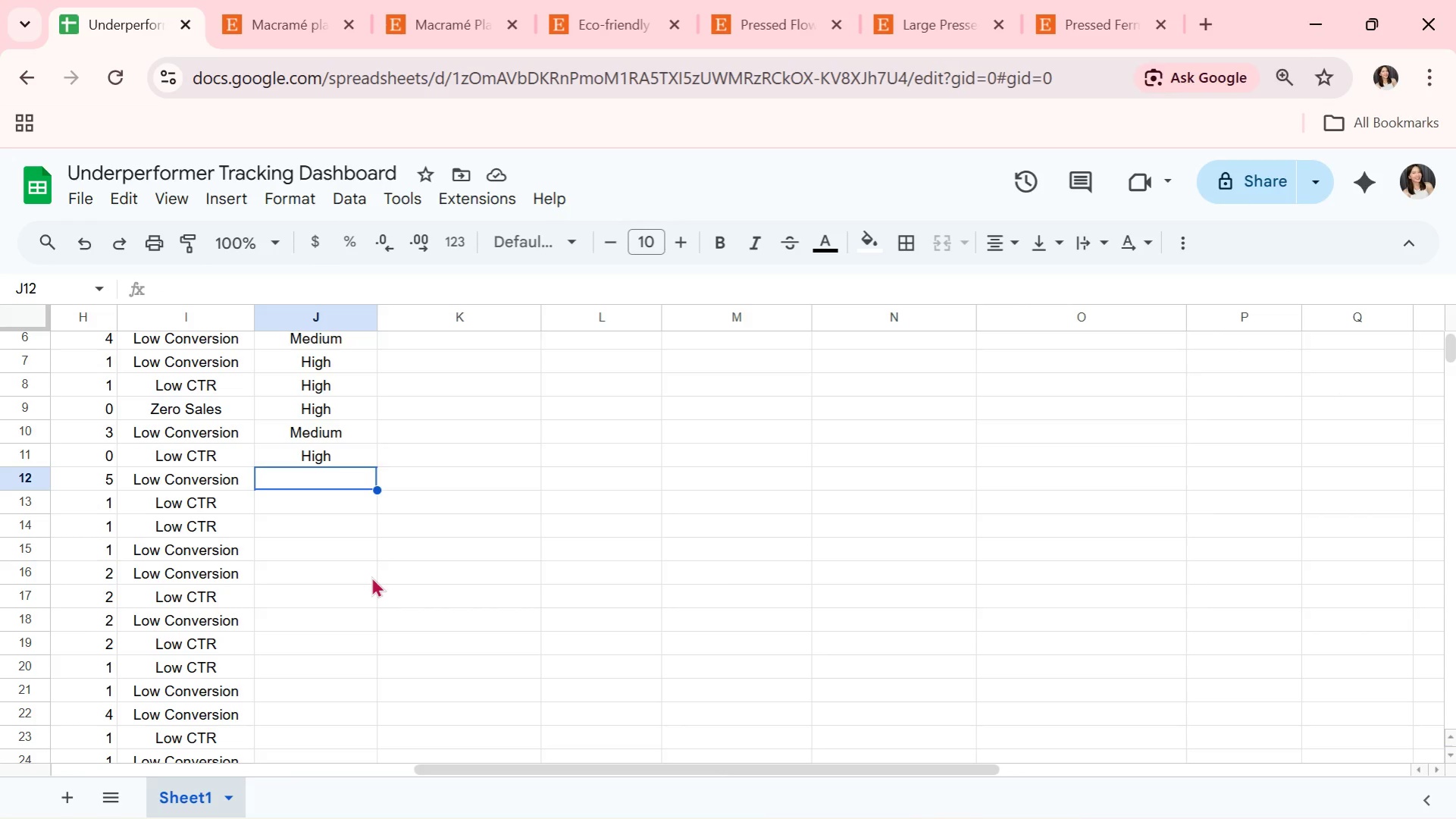 
key(CapsLock)
 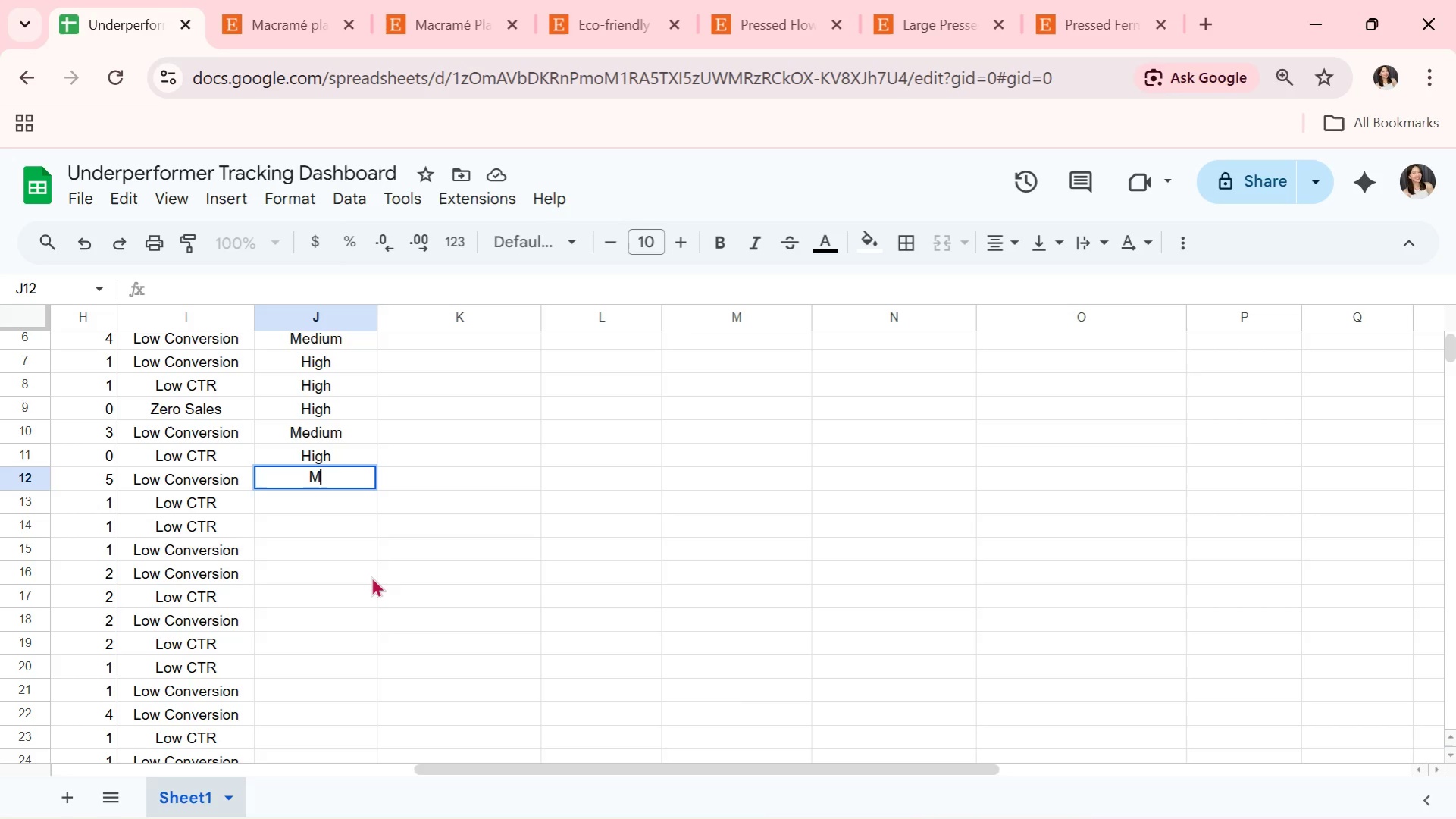 
key(M)
 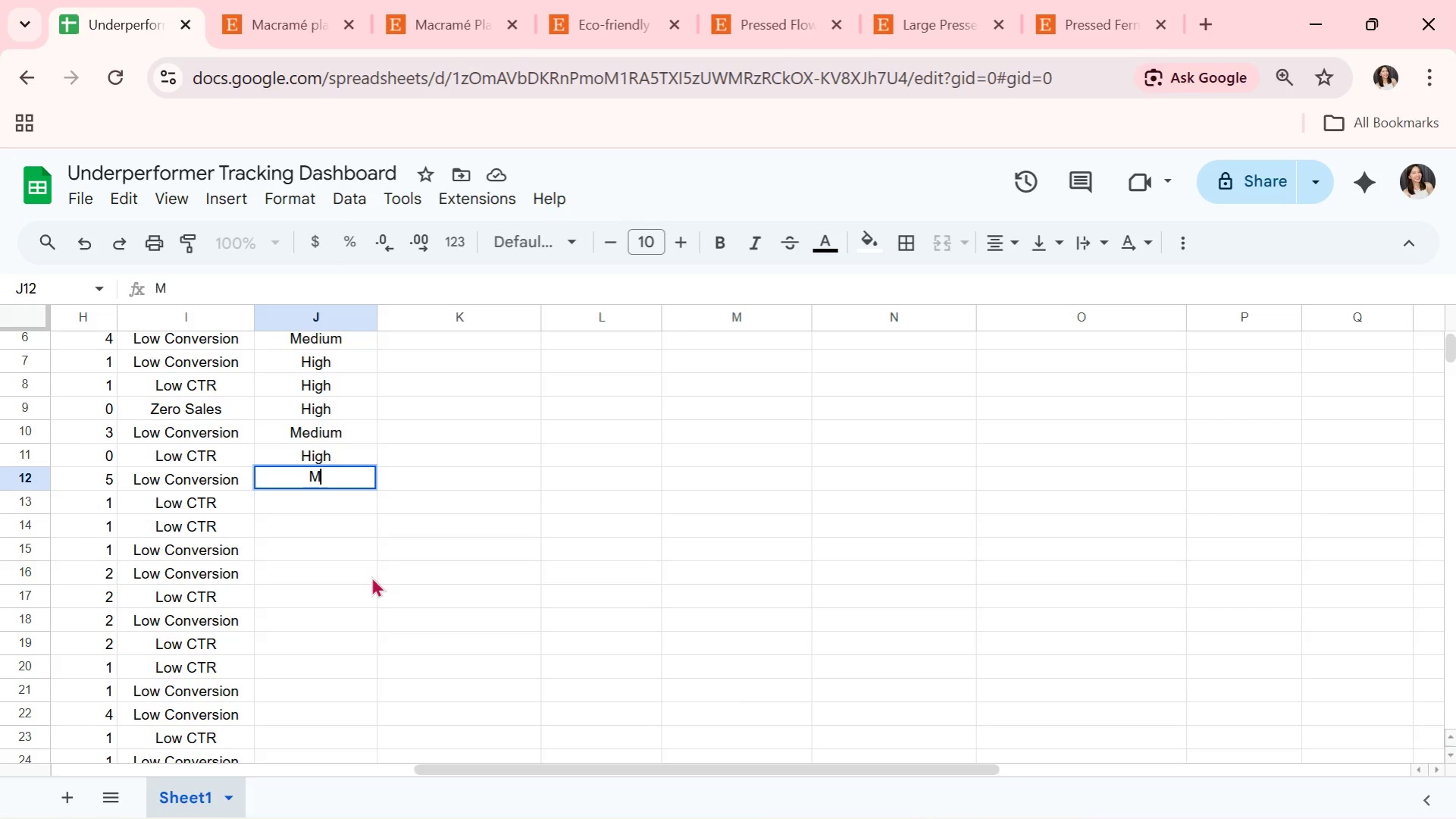 
key(CapsLock)
 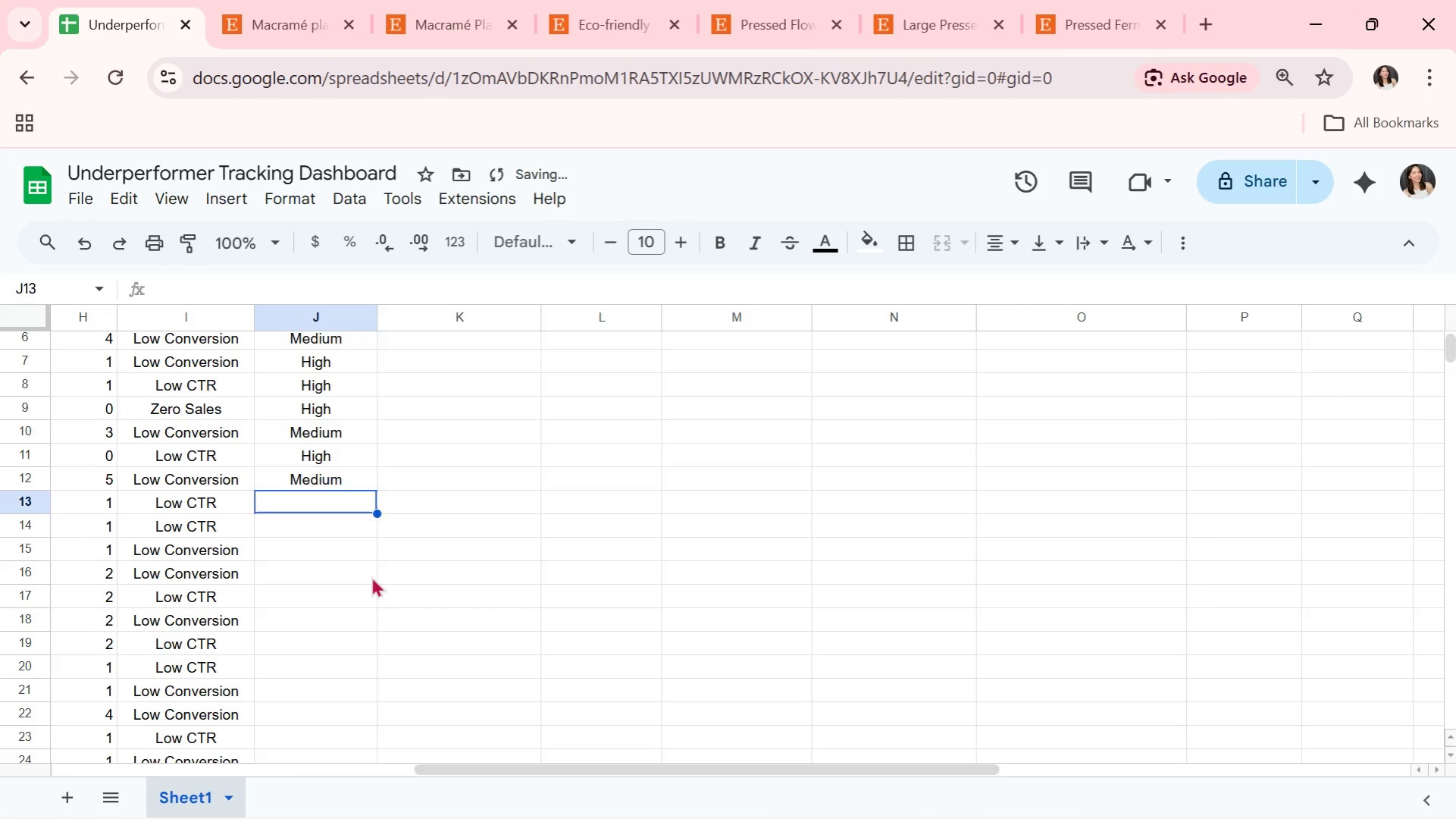 
key(Enter)
 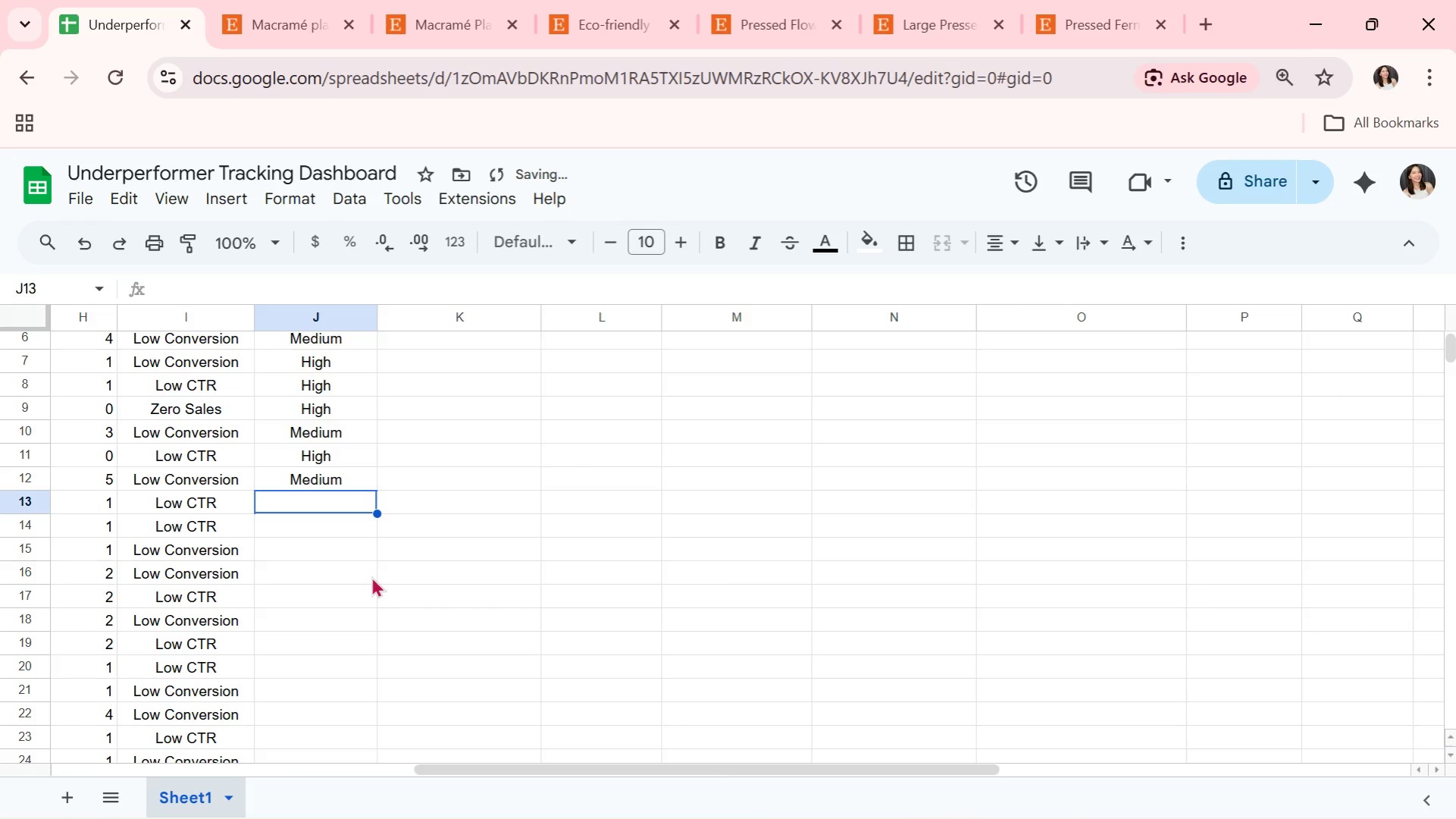 
key(CapsLock)
 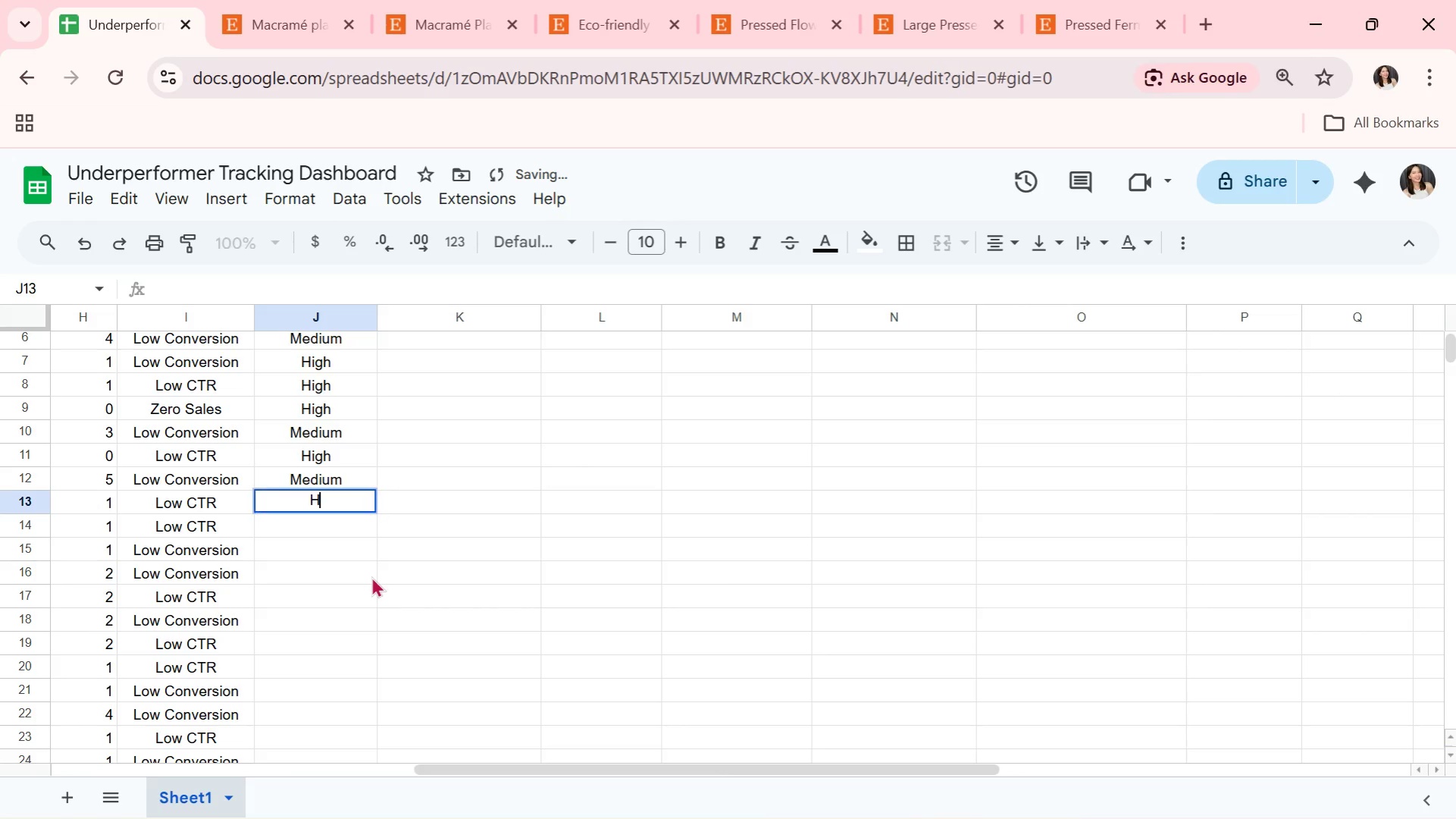 
key(H)
 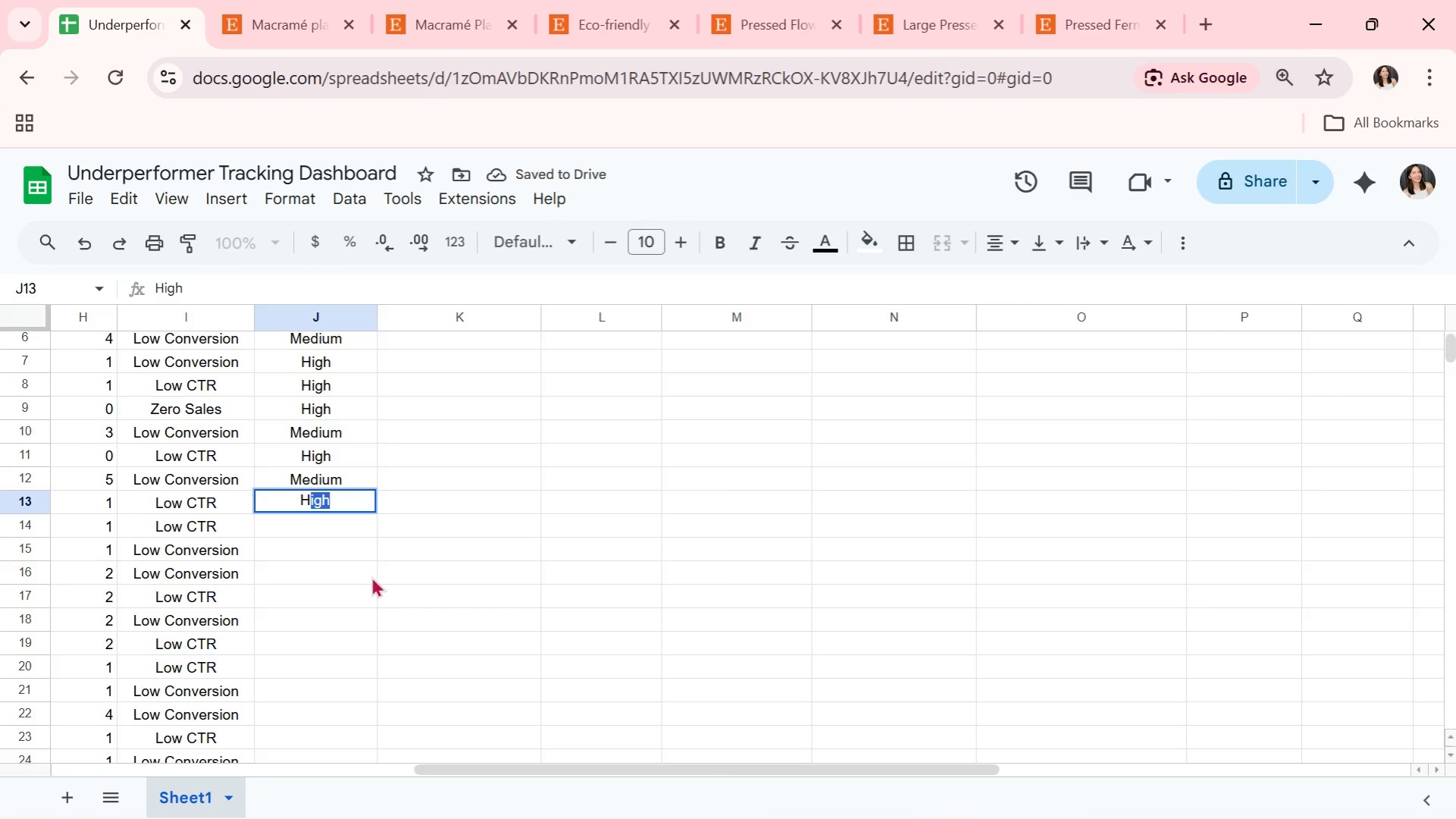 
key(Enter)
 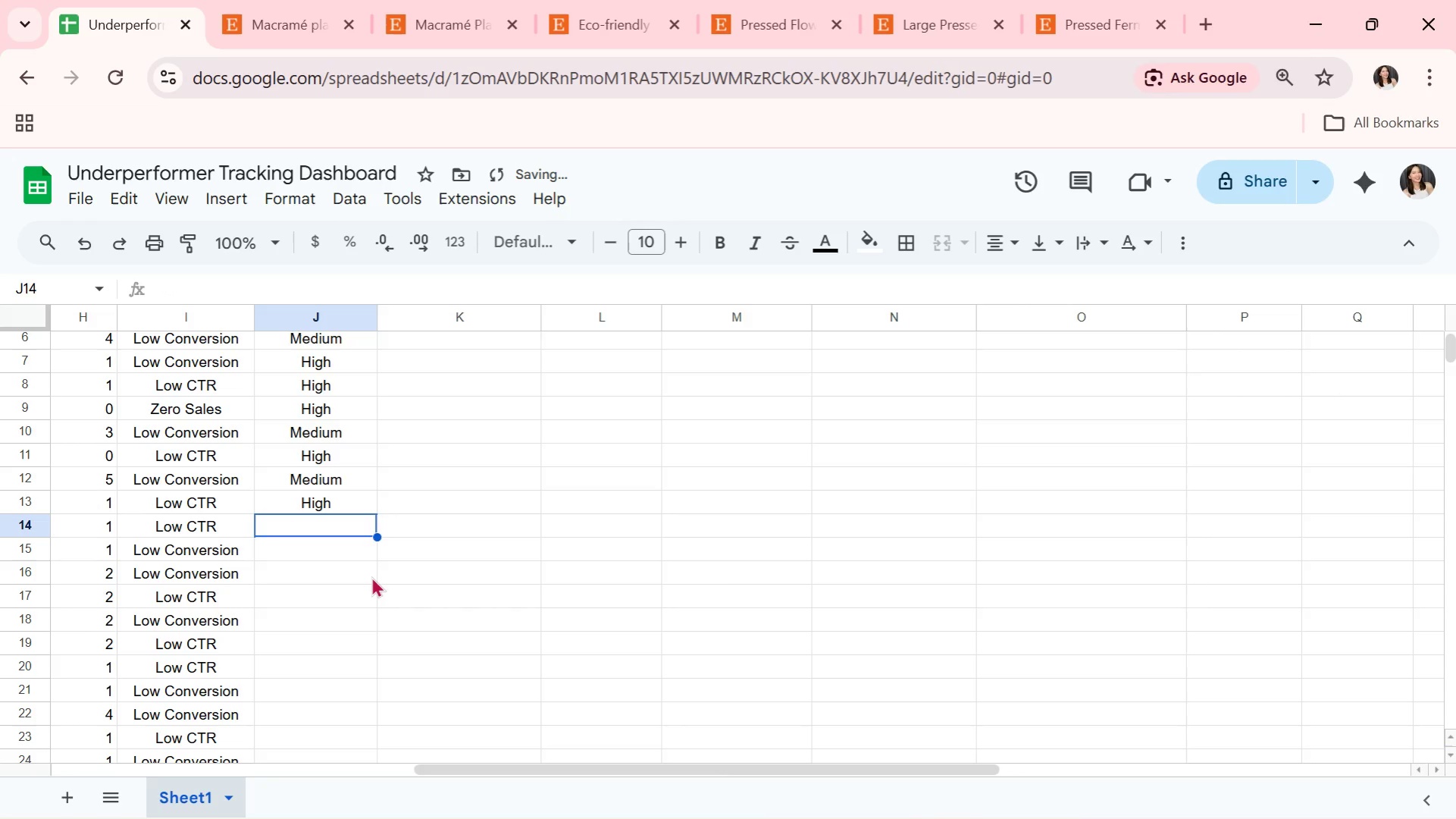 
key(CapsLock)
 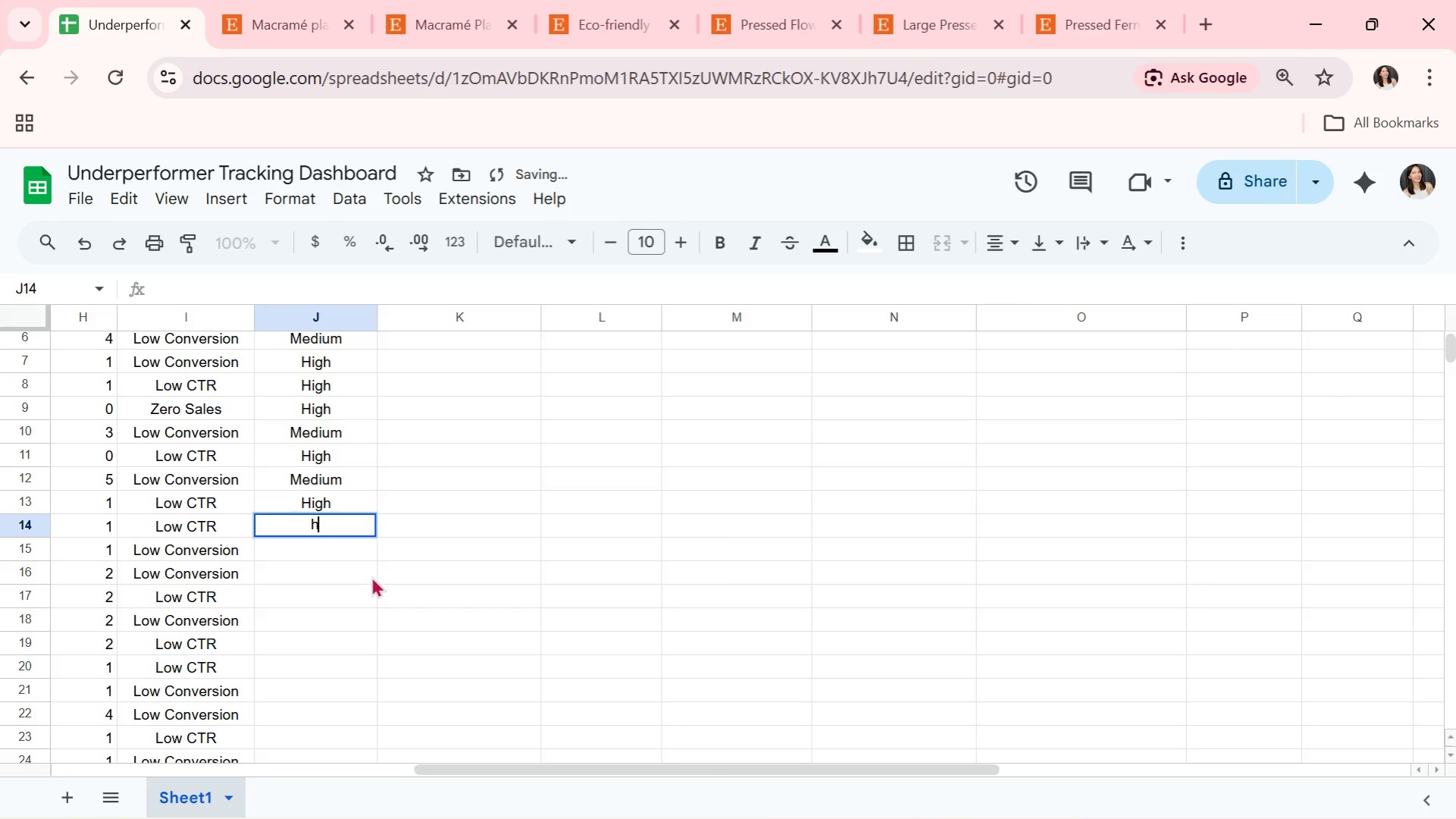 
key(H)
 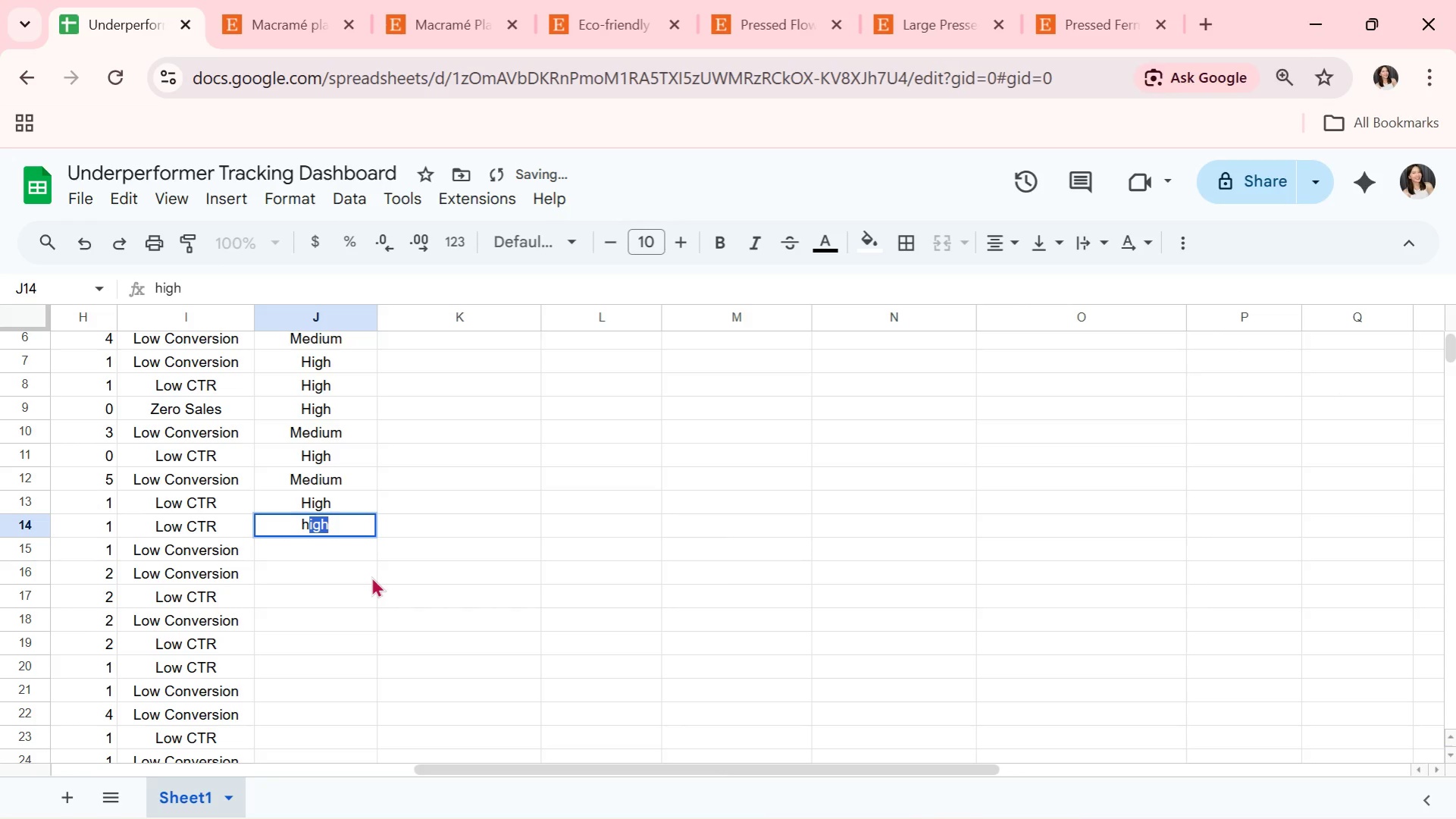 
key(Enter)
 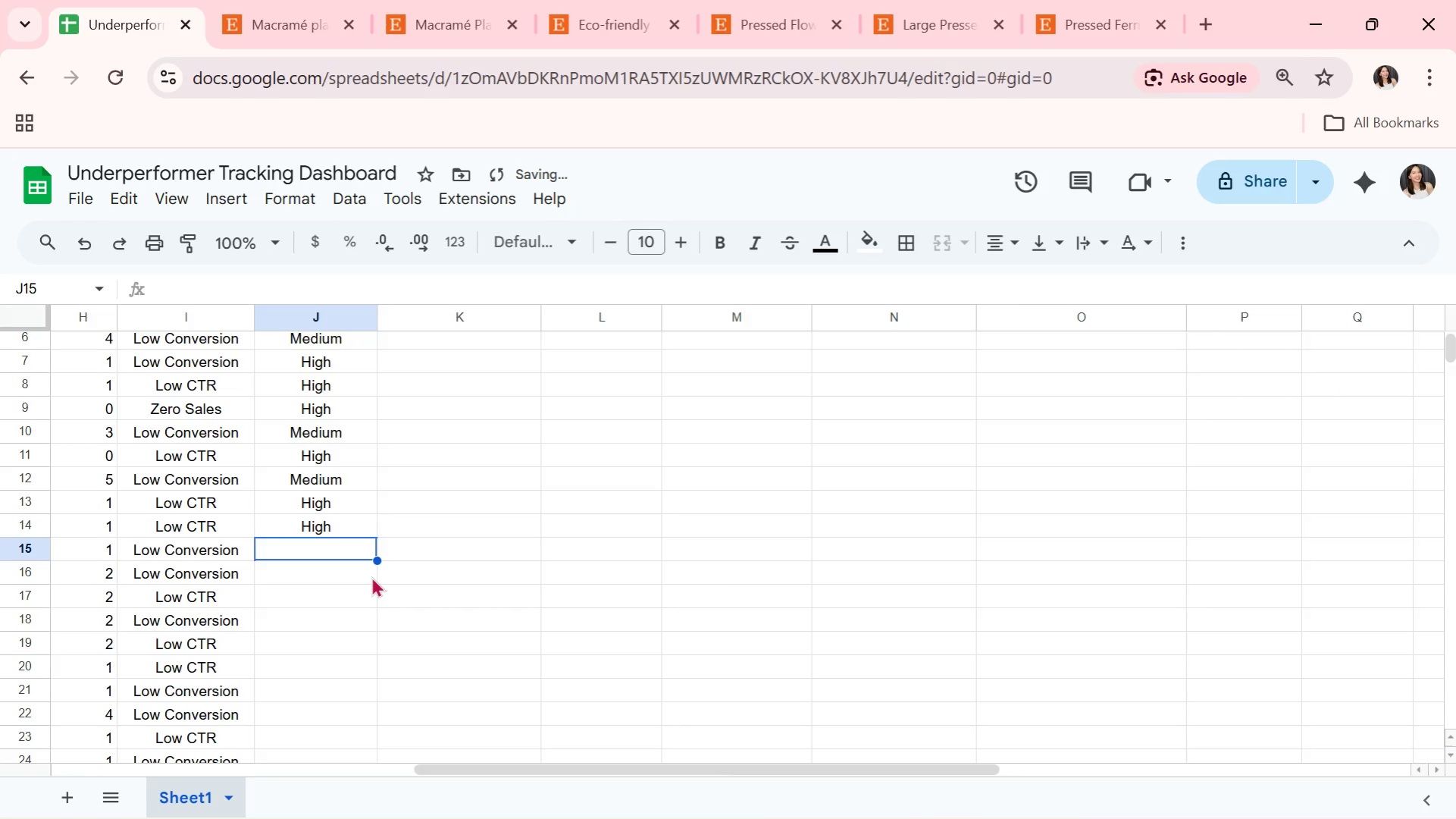 
key(CapsLock)
 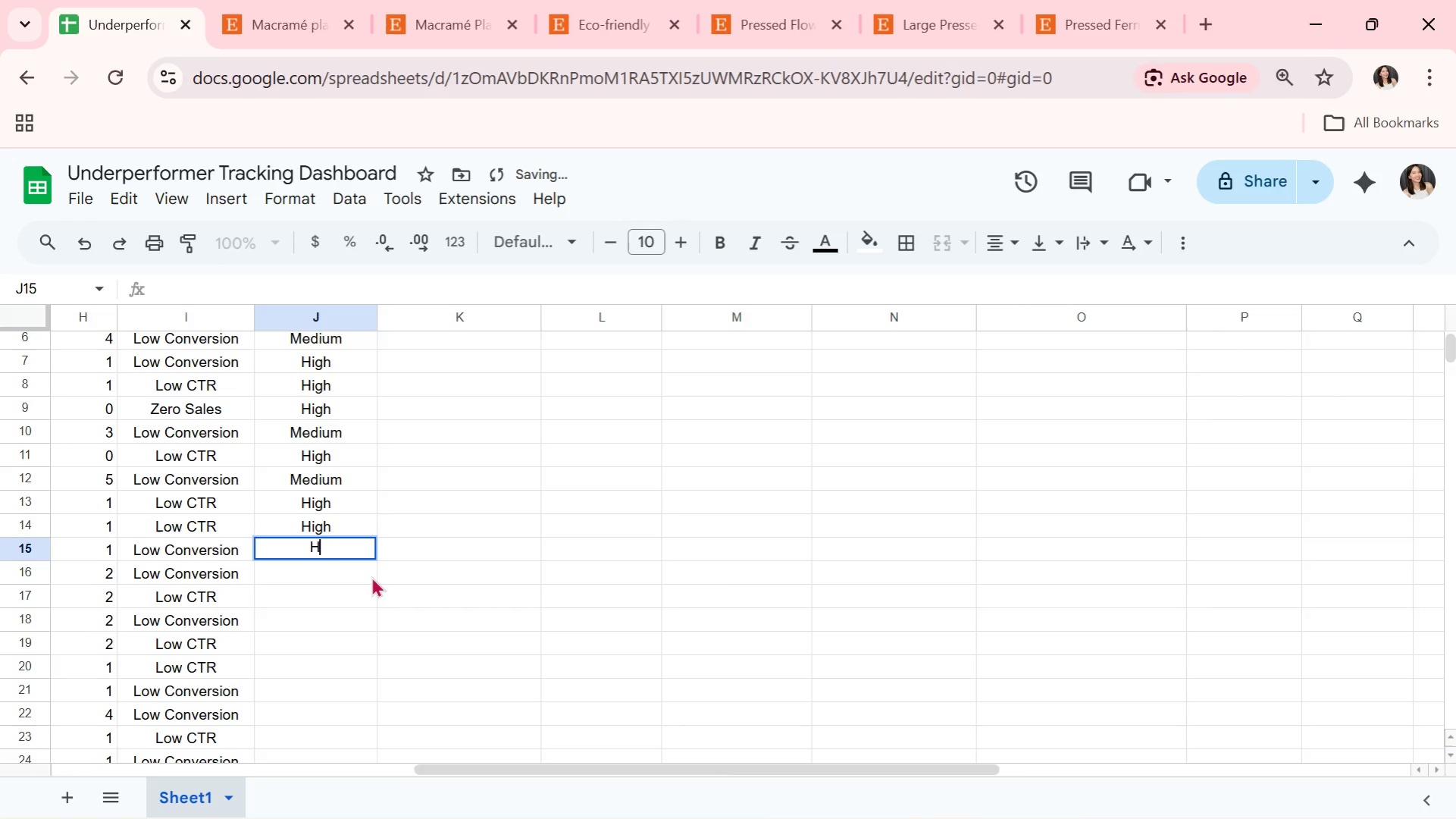 
key(H)
 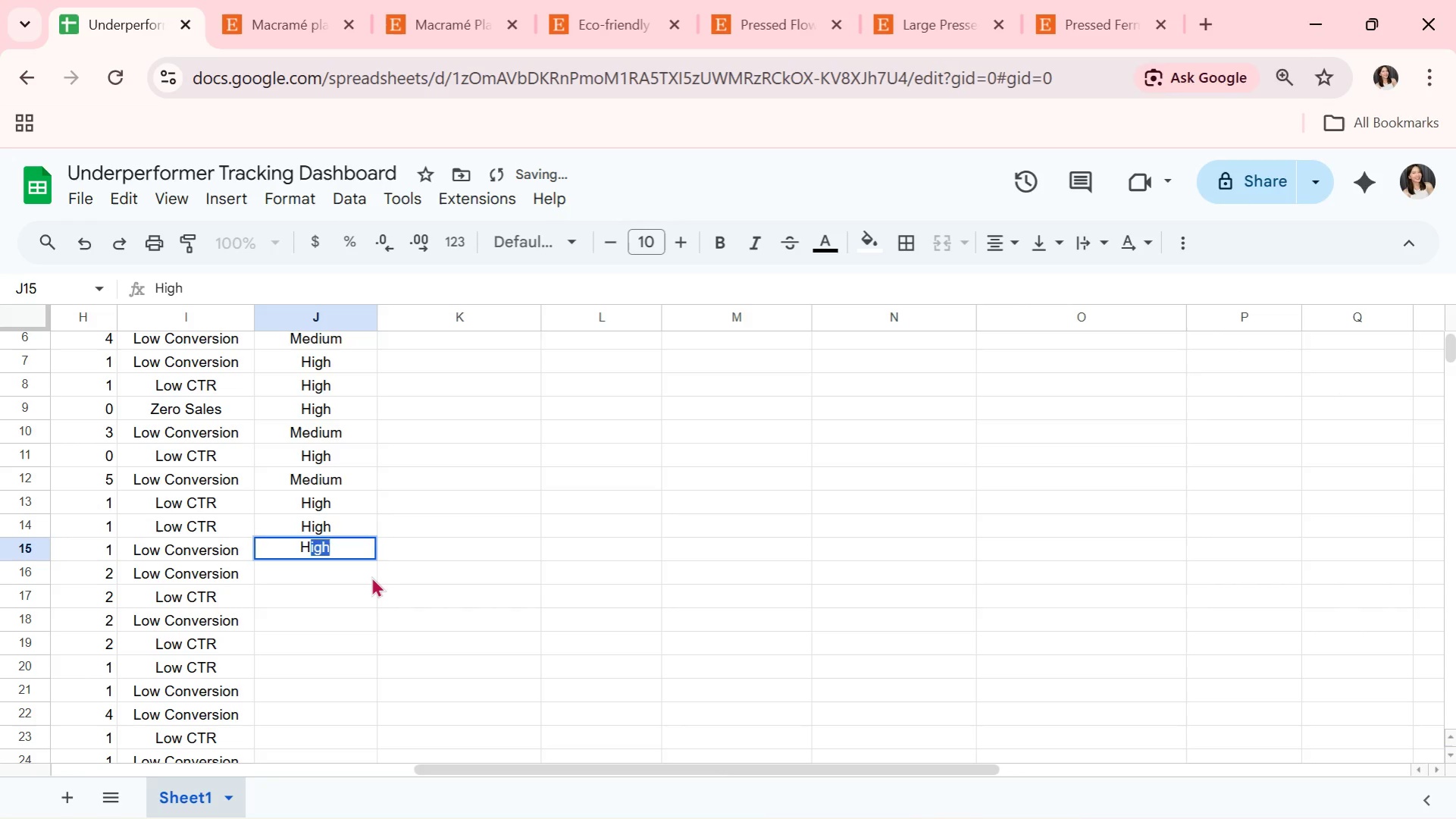 
key(Enter)
 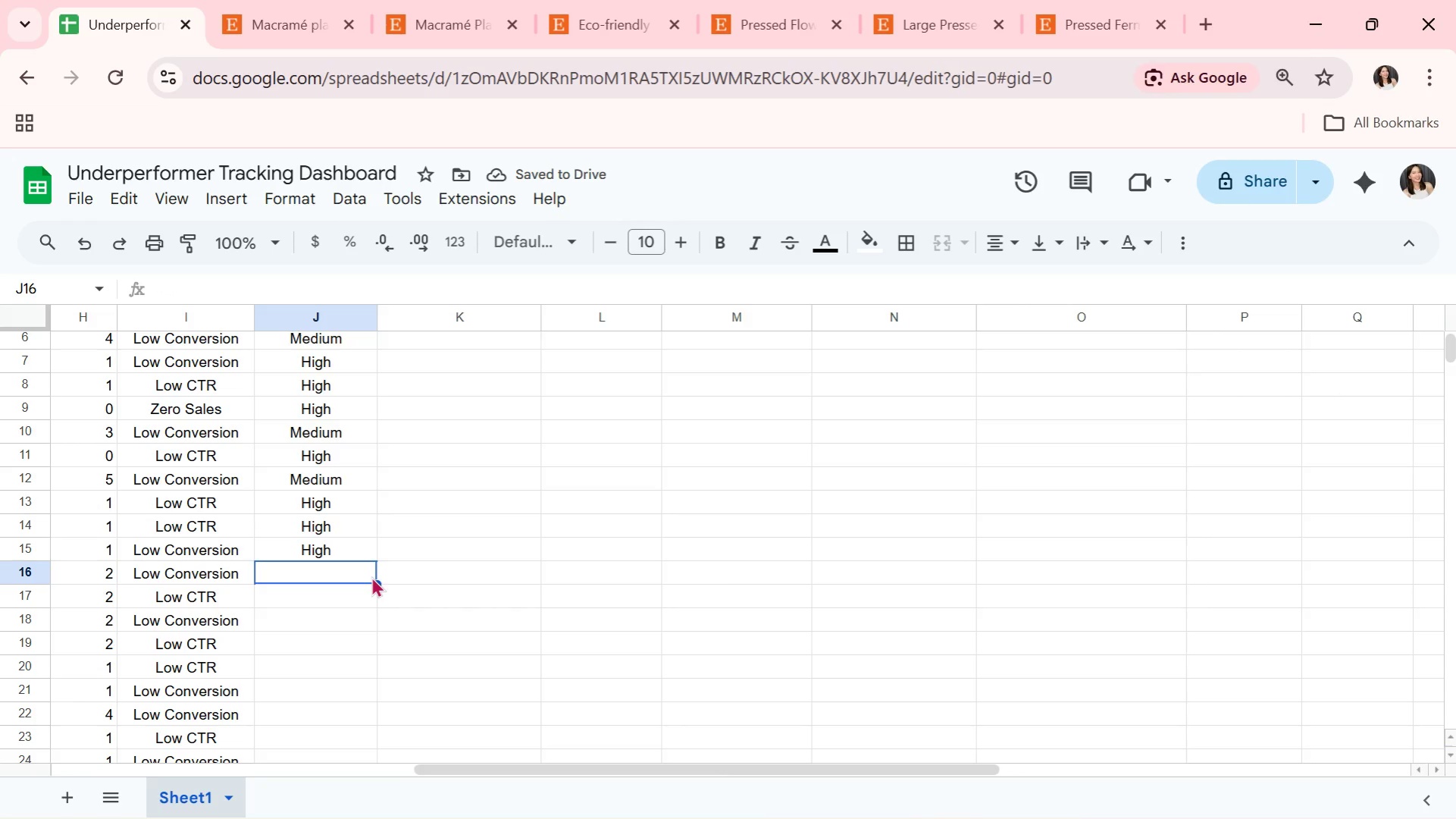 
wait(6.81)
 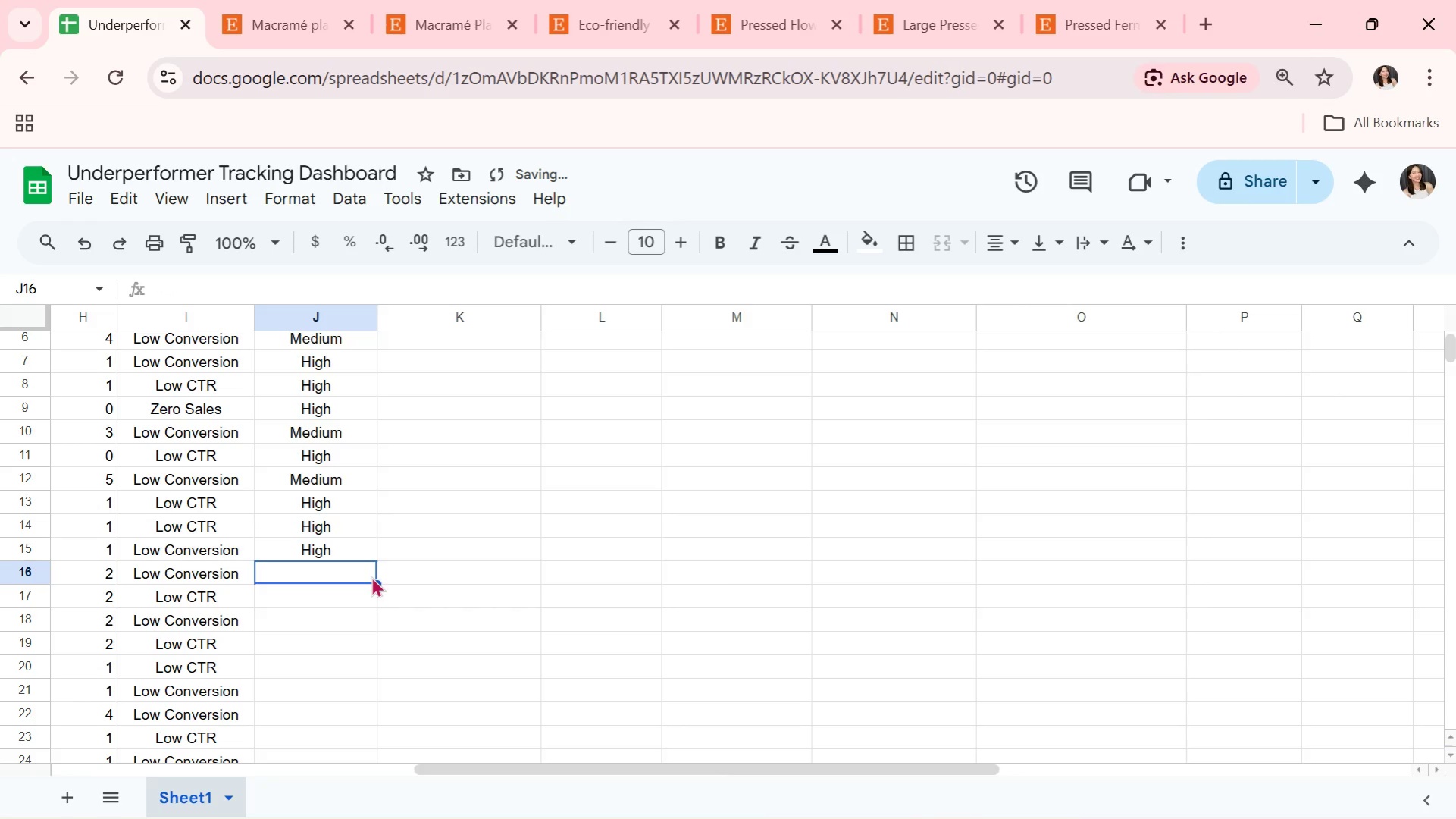 
key(CapsLock)
 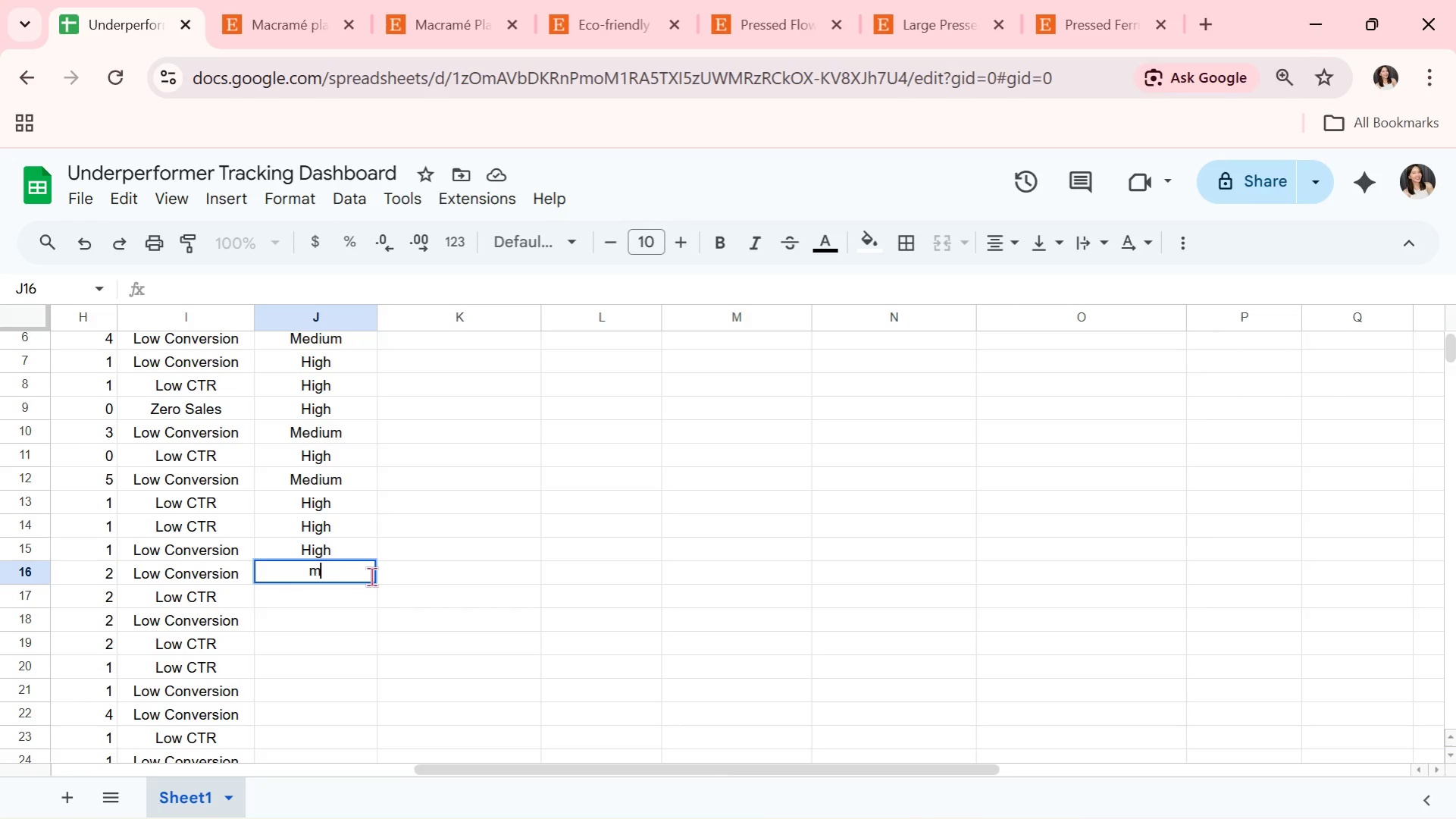 
key(M)
 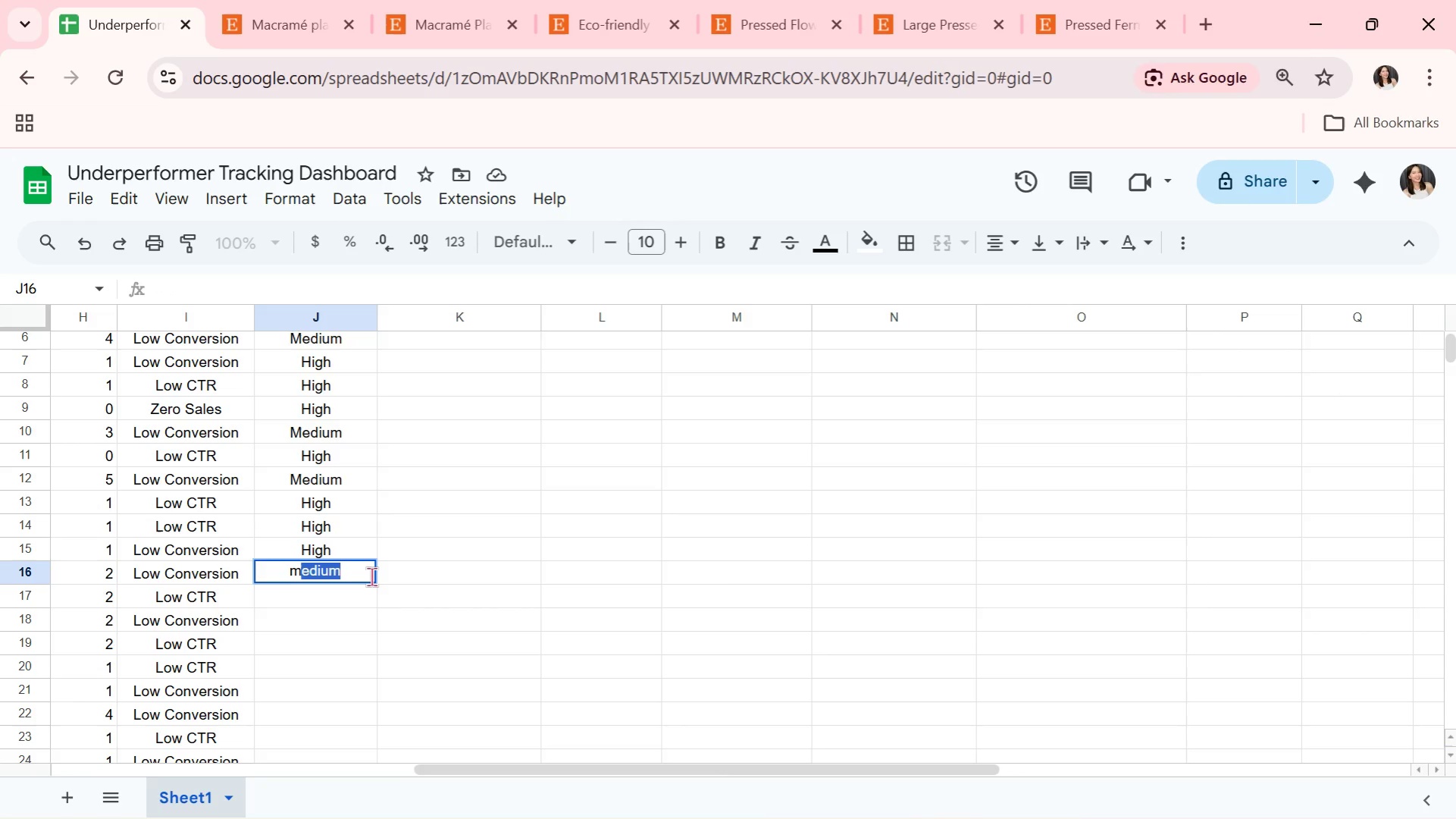 
key(CapsLock)
 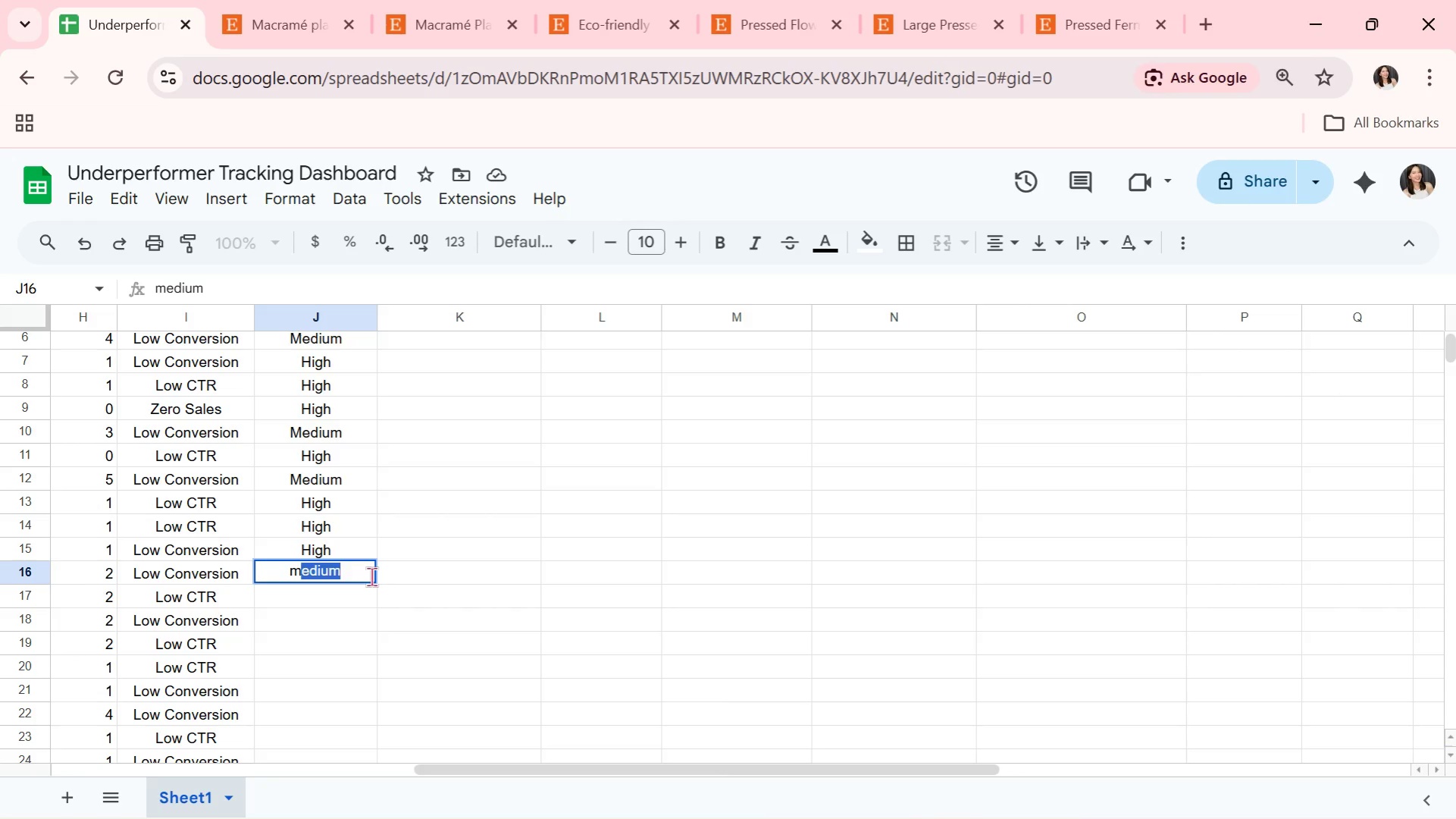 
key(Enter)
 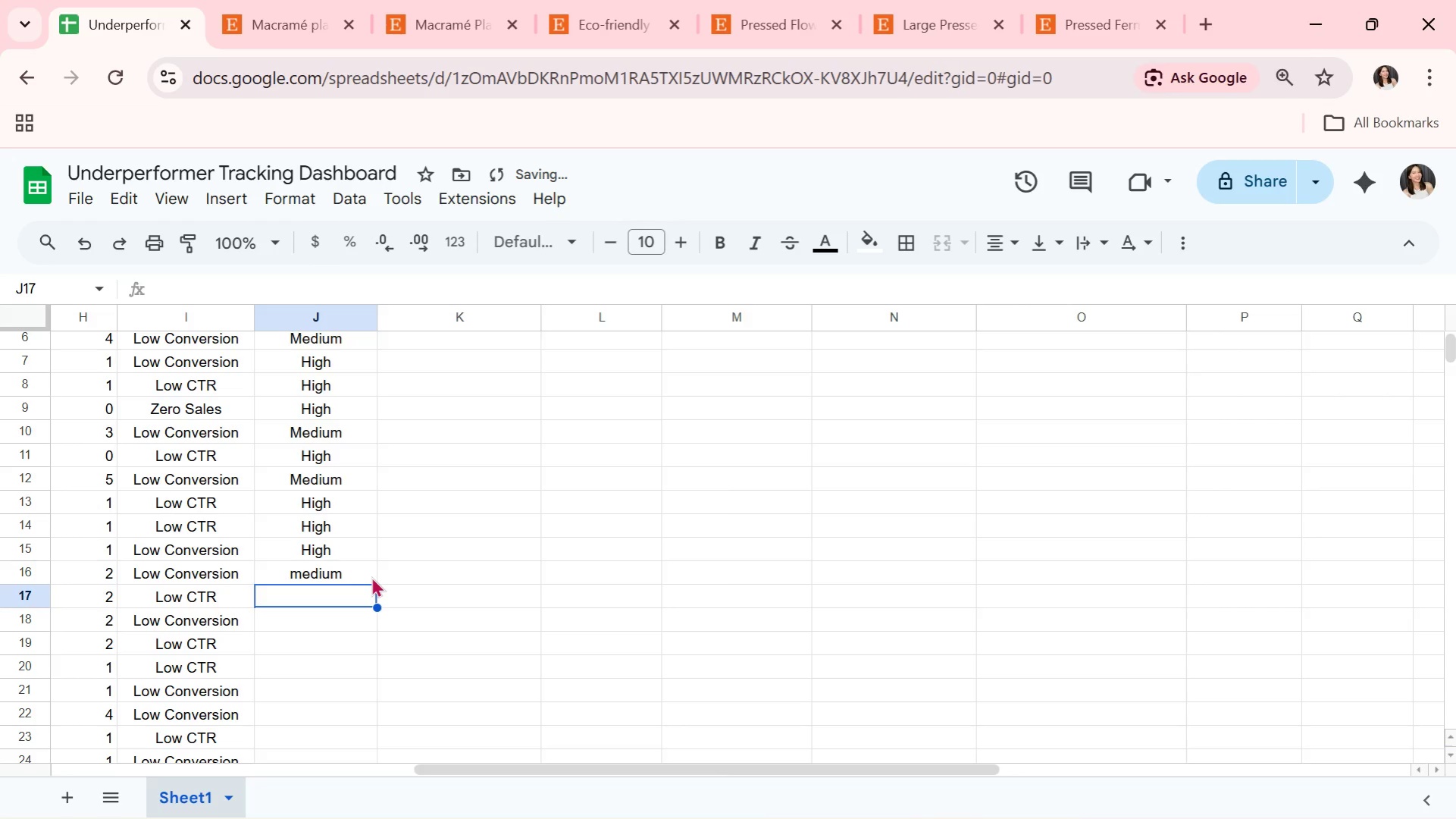 
key(ArrowUp)
 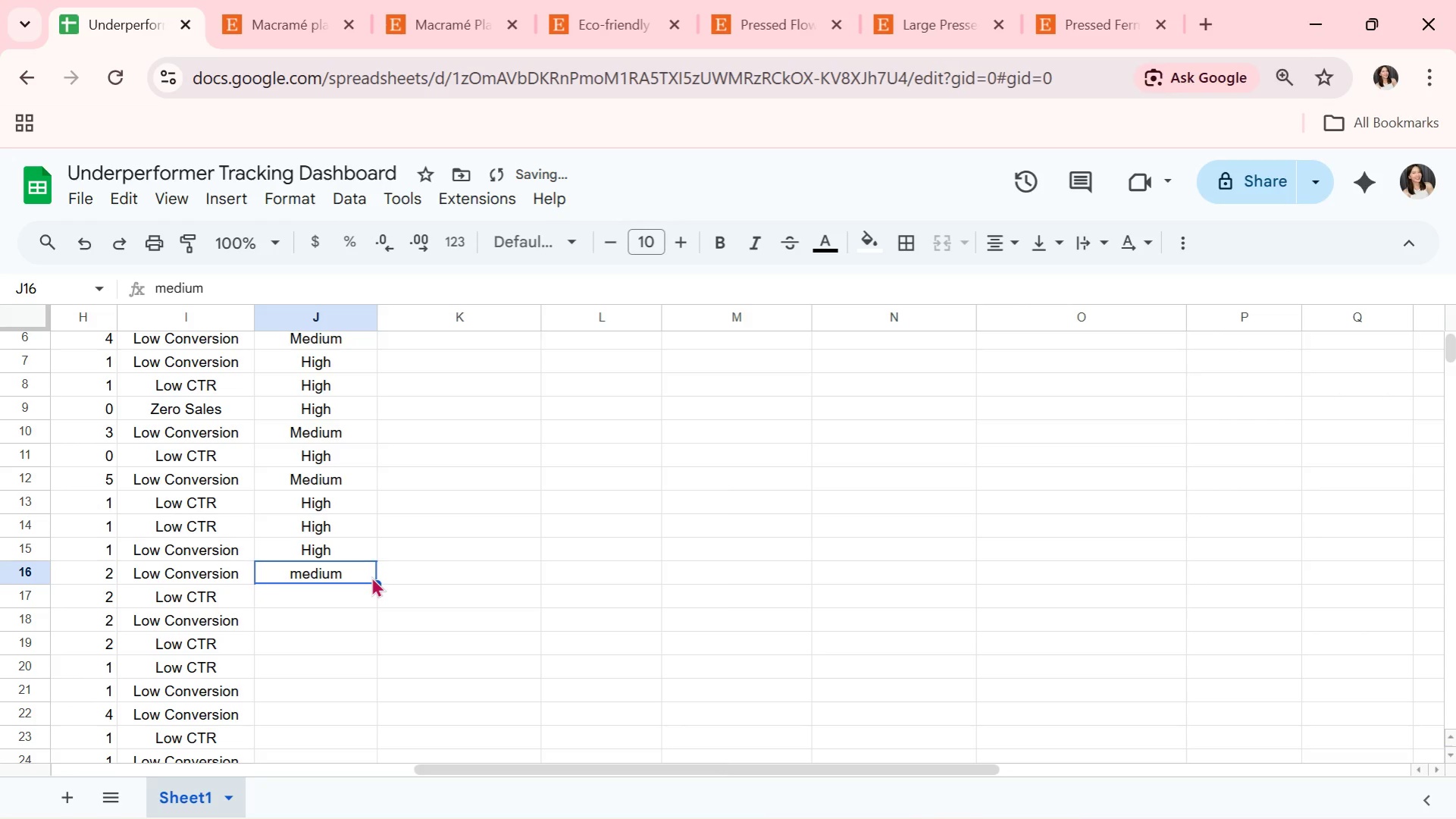 
key(CapsLock)
 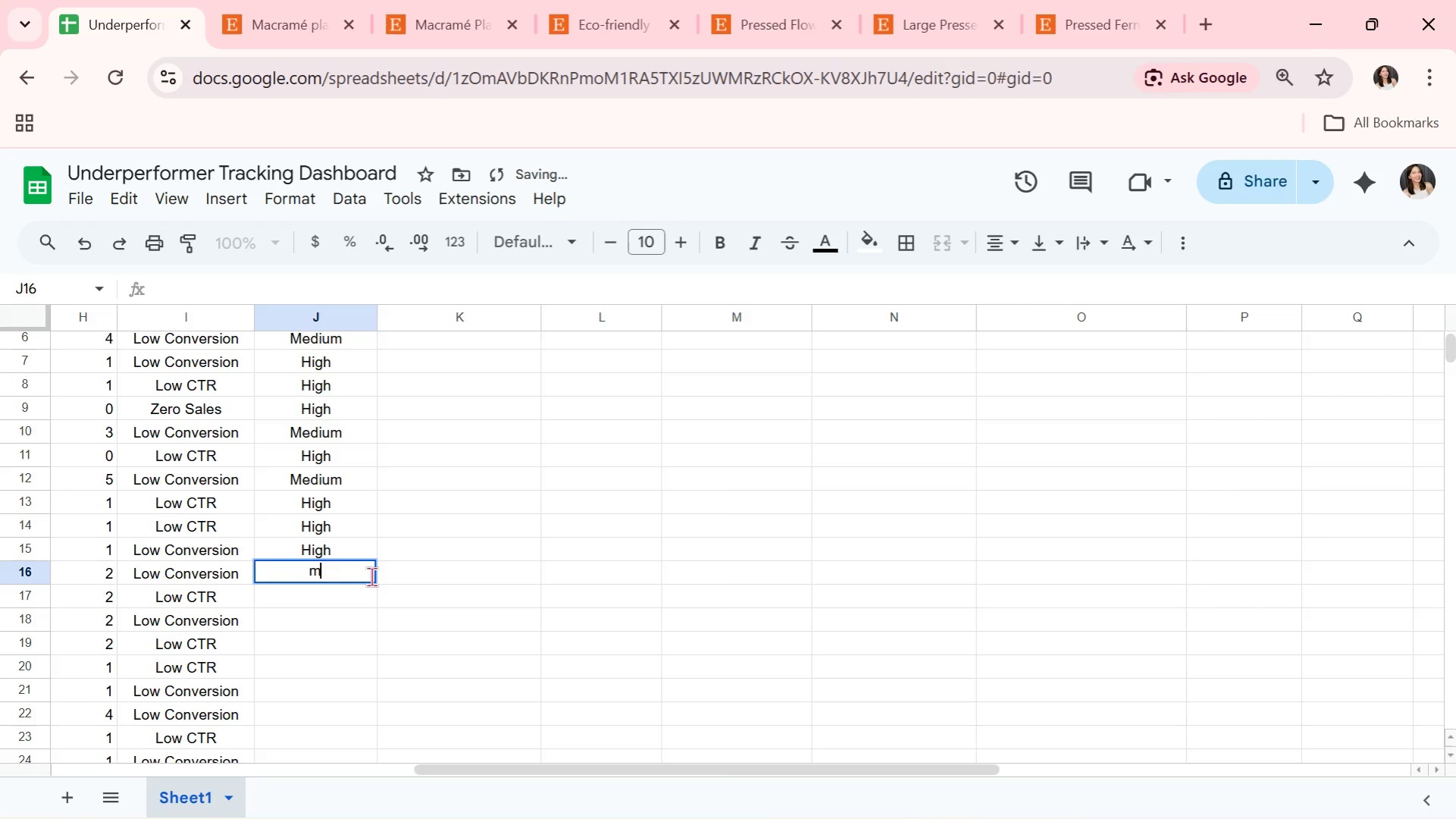 
key(M)
 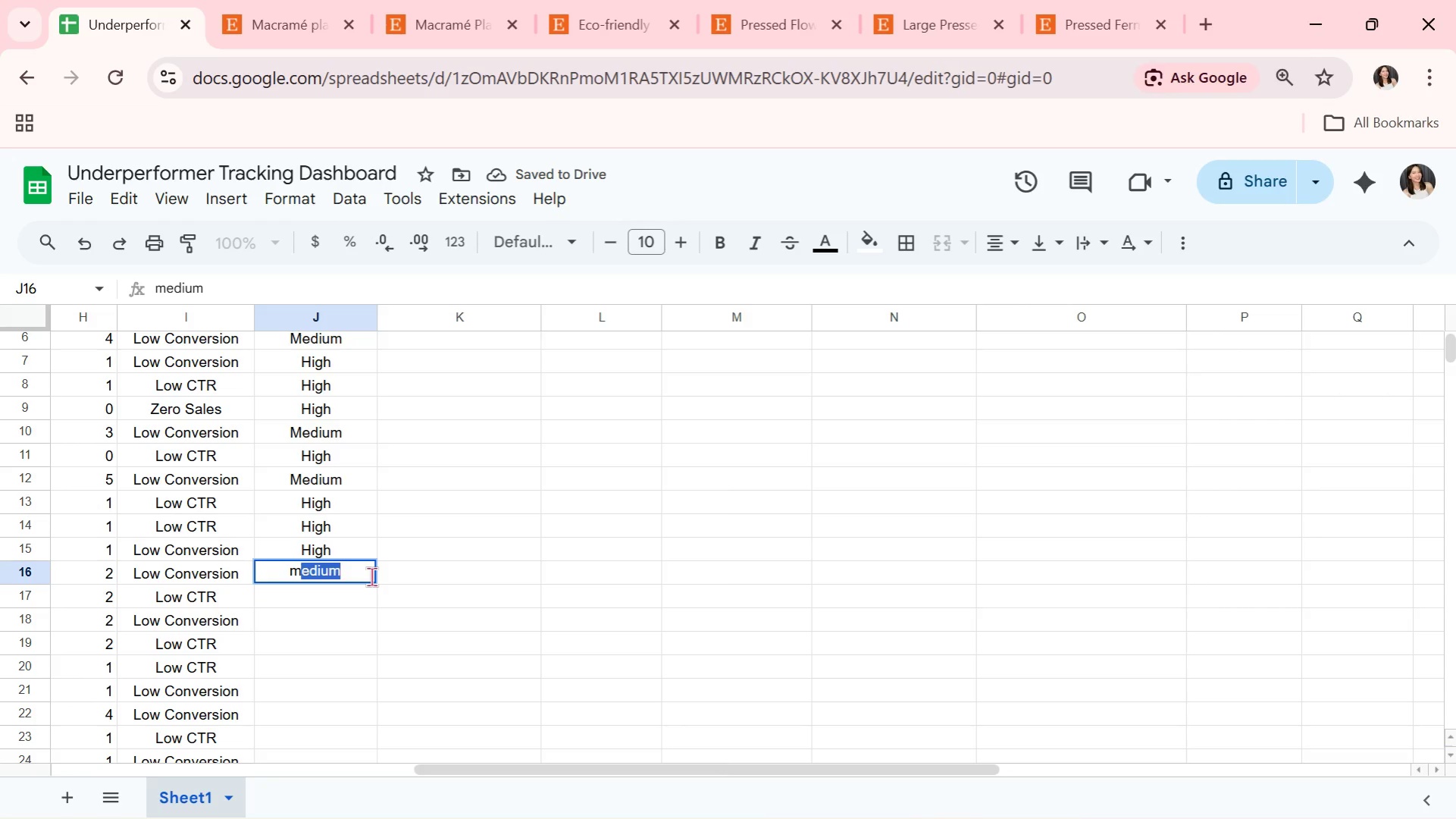 
key(Backspace)
 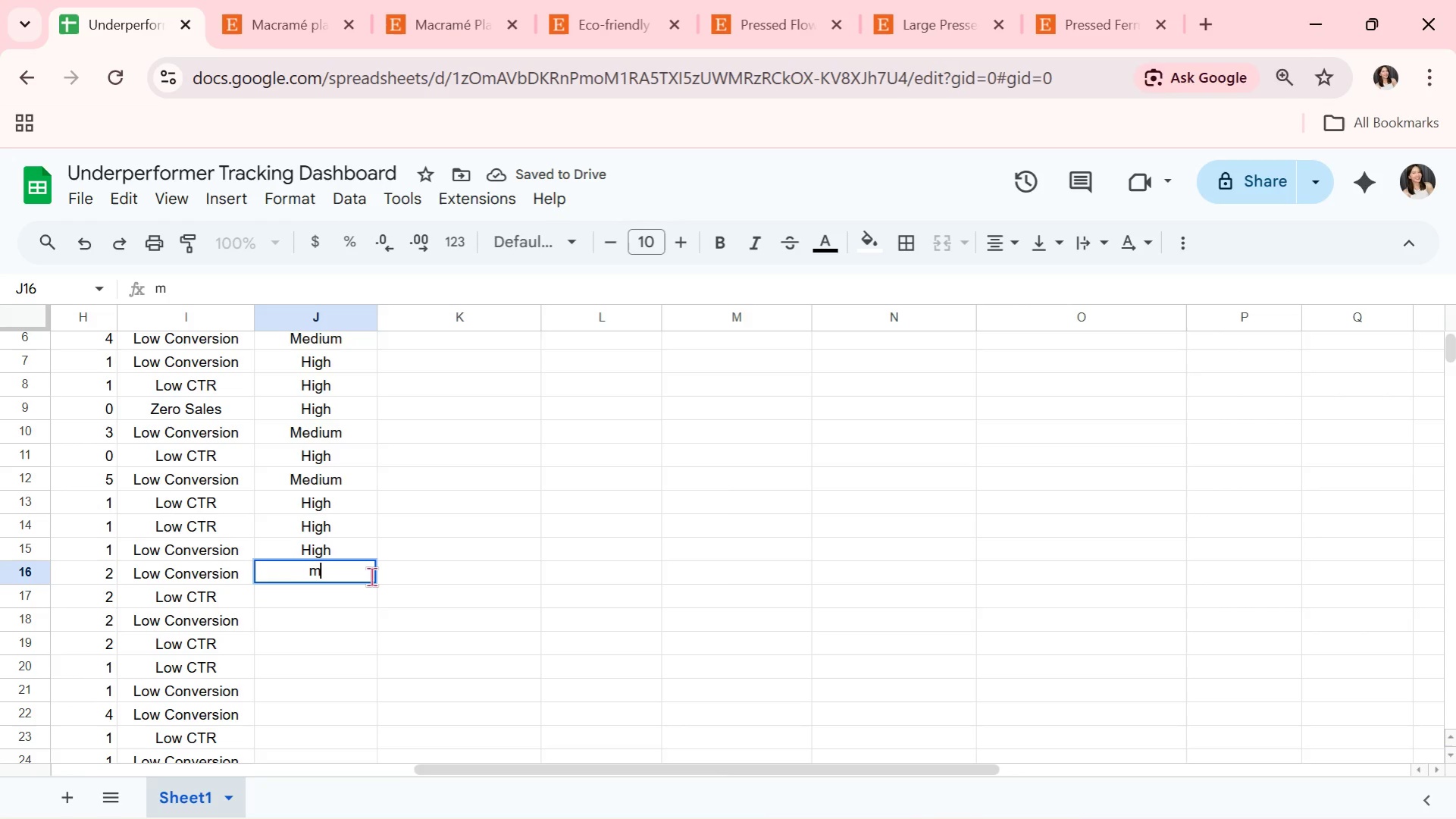 
key(CapsLock)
 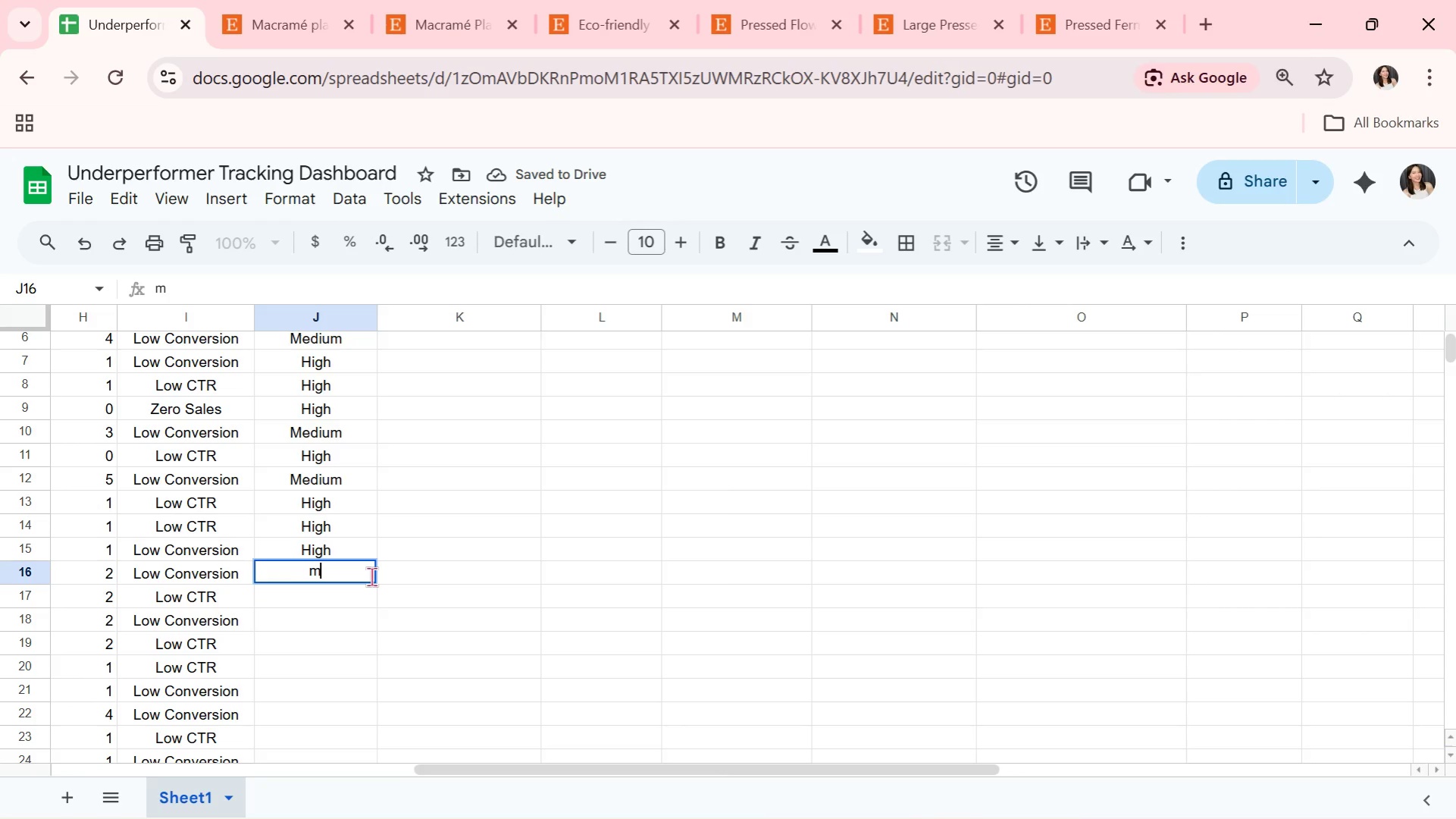 
key(M)
 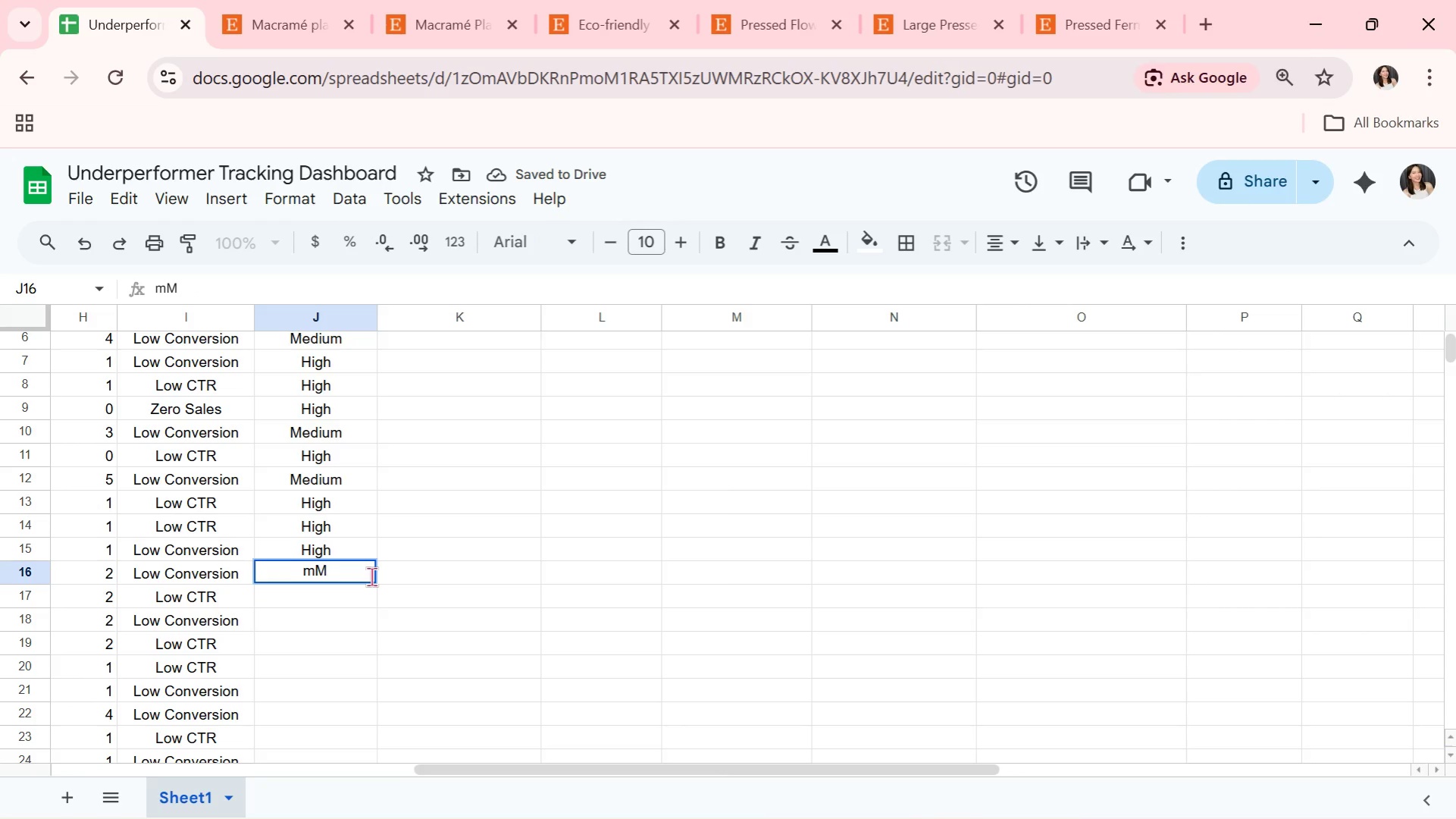 
key(Backspace)
 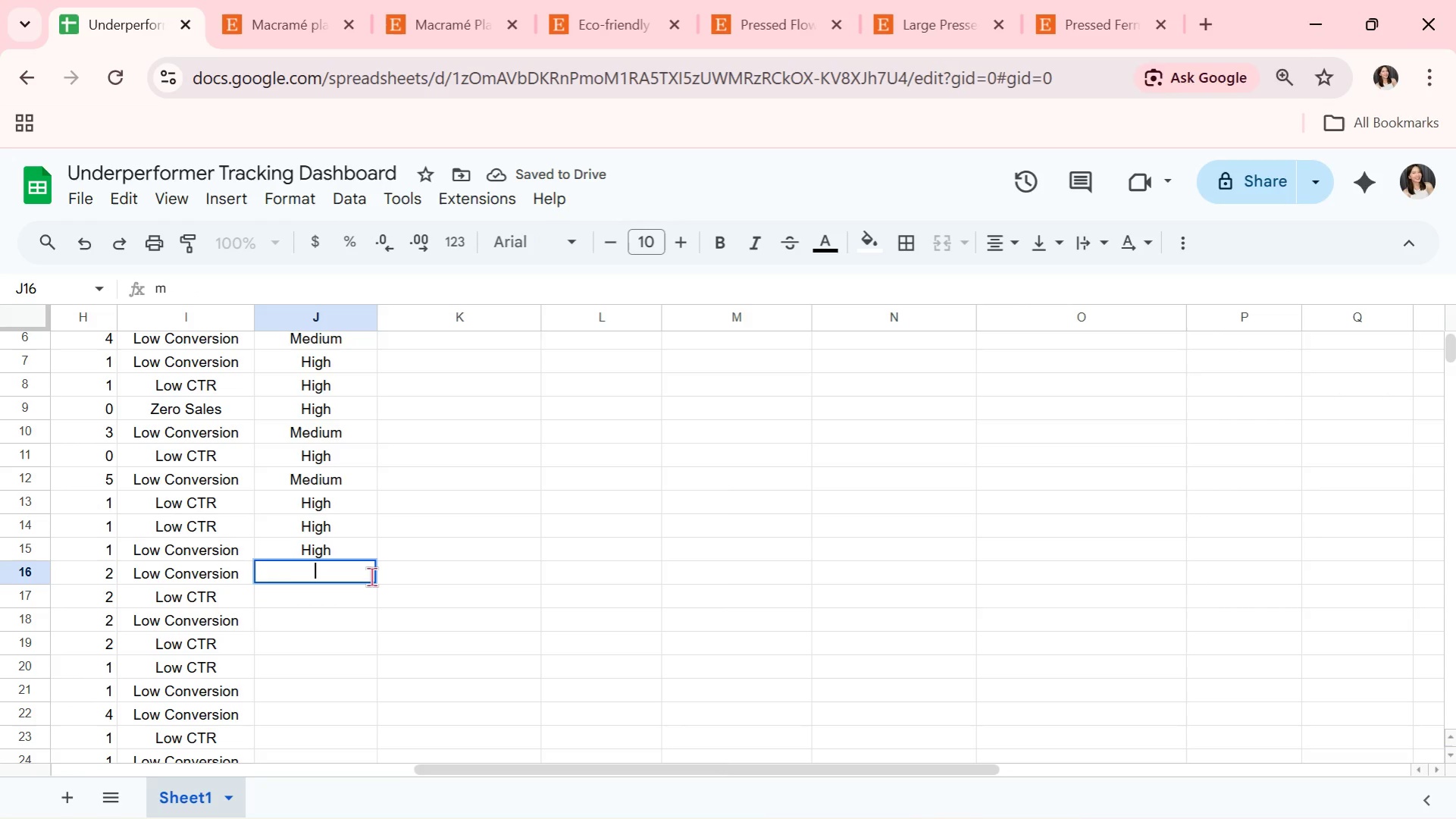 
key(Backspace)
 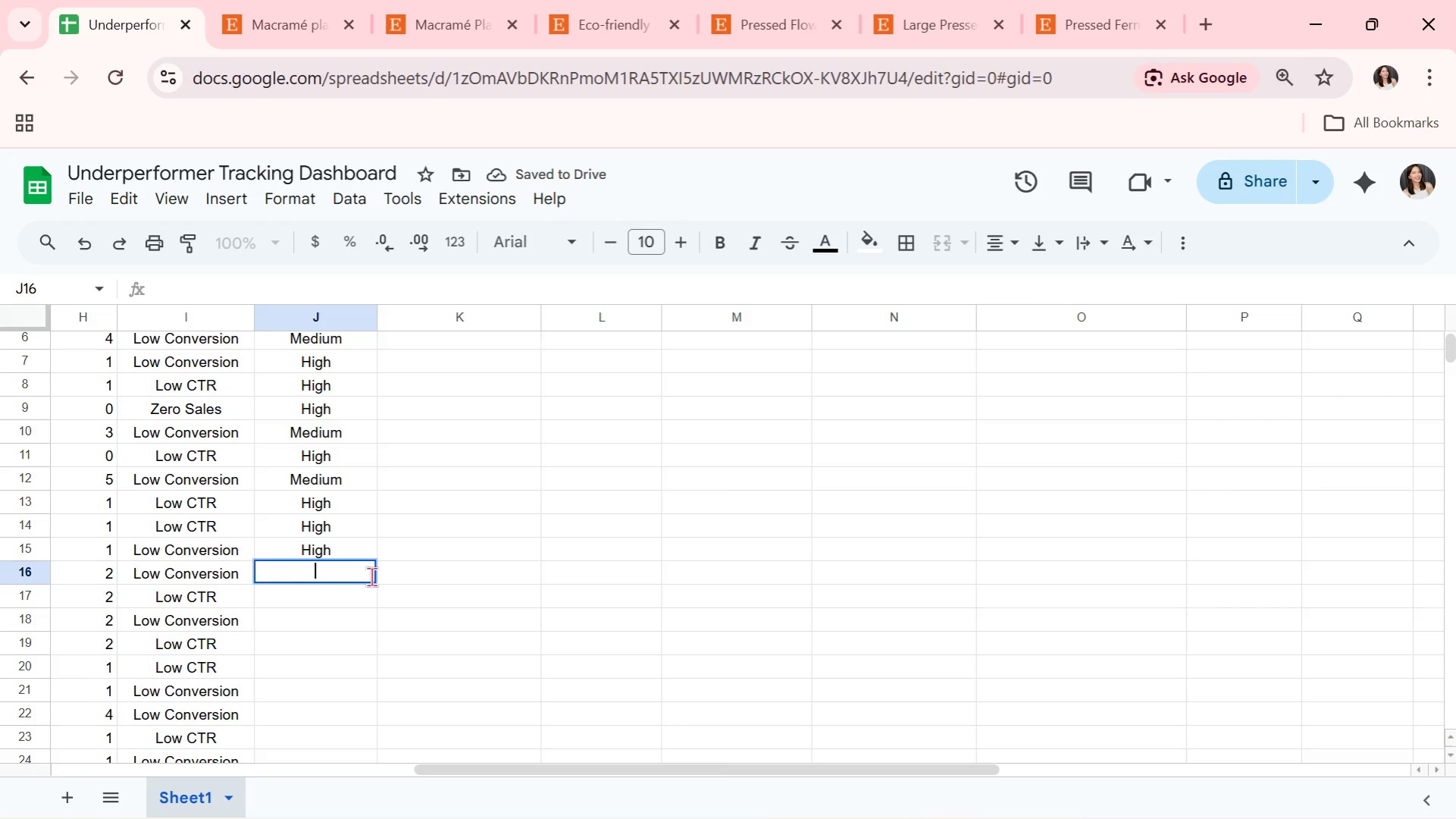 
key(M)
 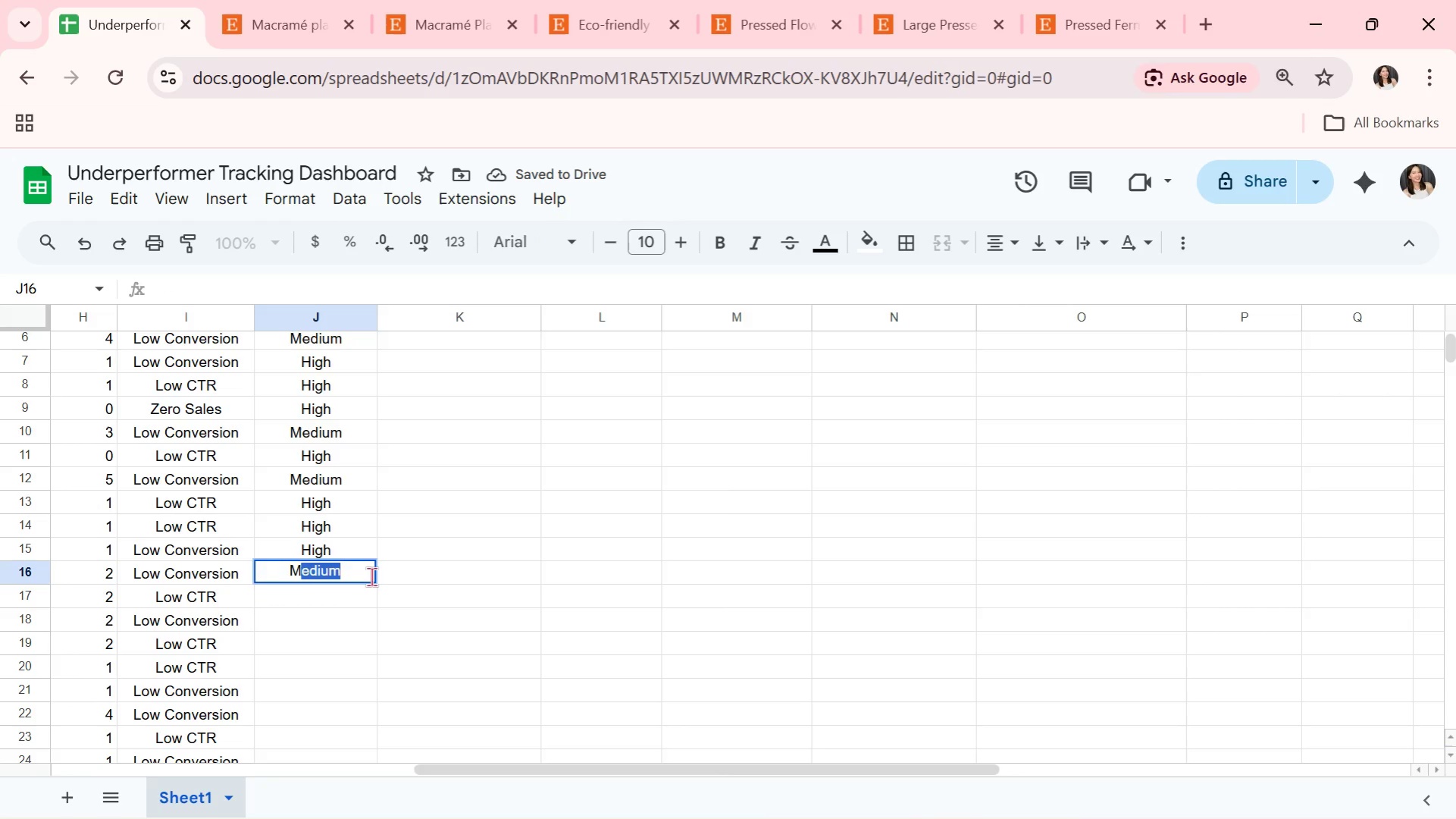 
key(Enter)
 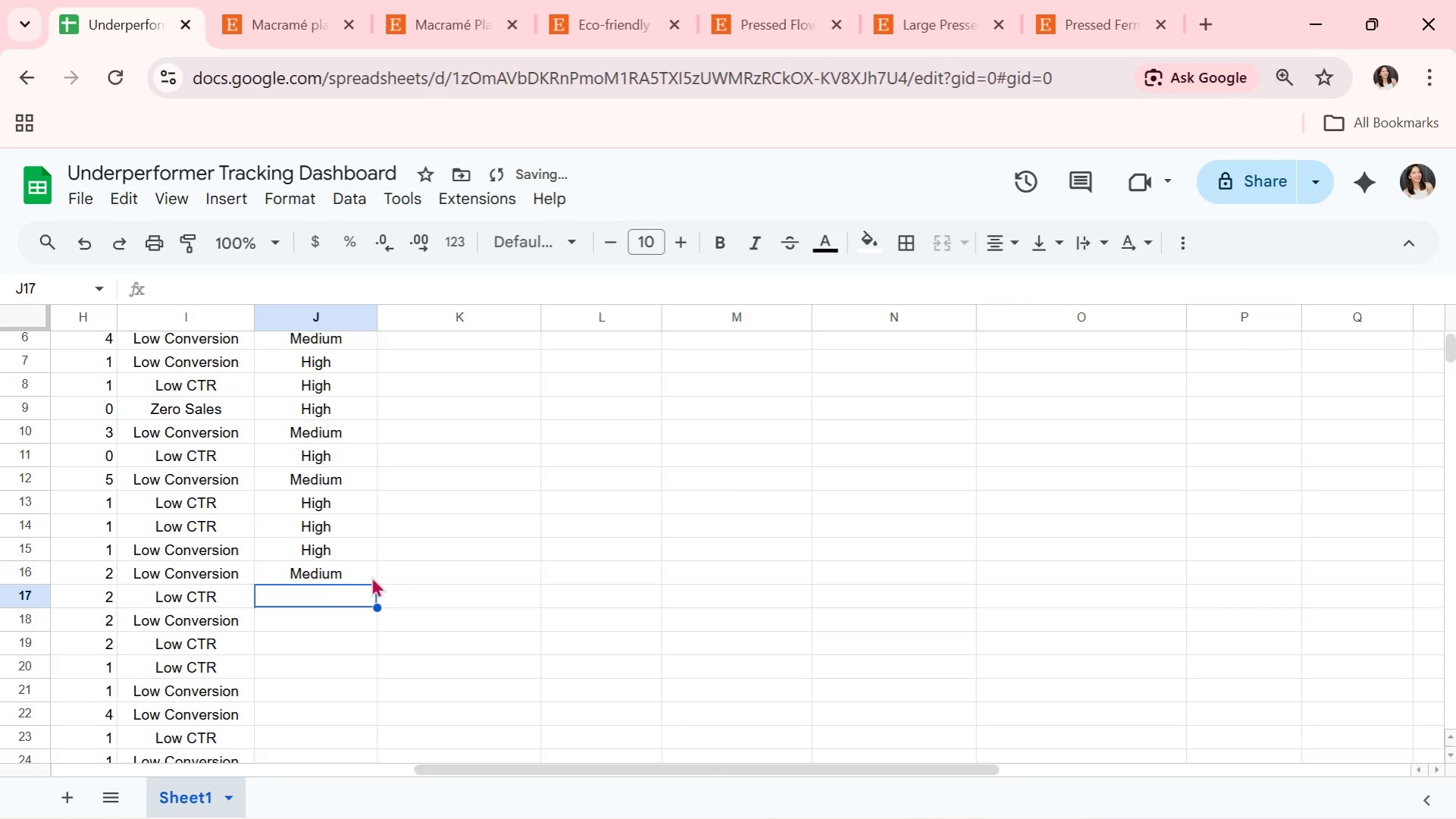 
key(H)
 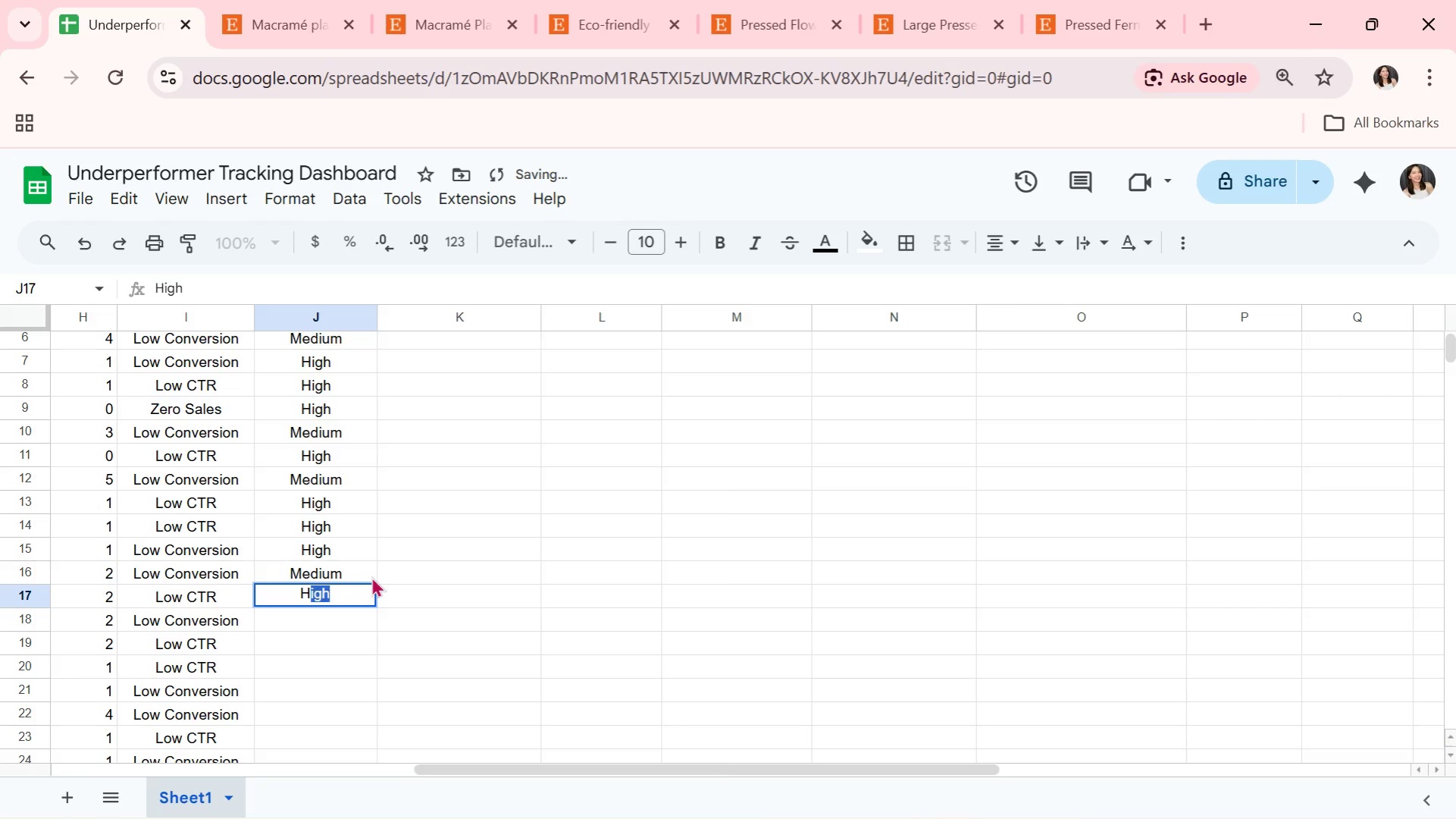 
key(Enter)
 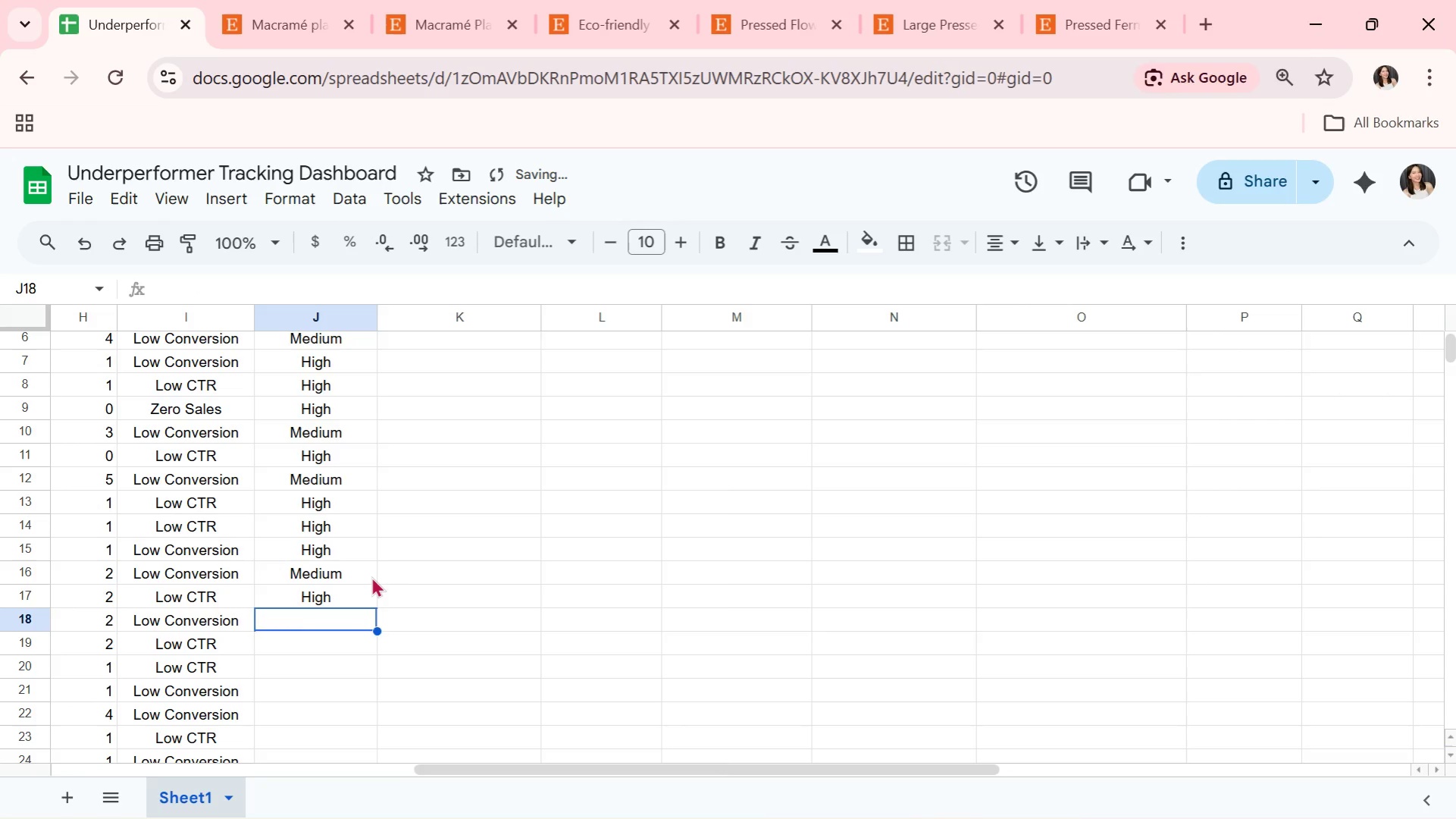 
key(M)
 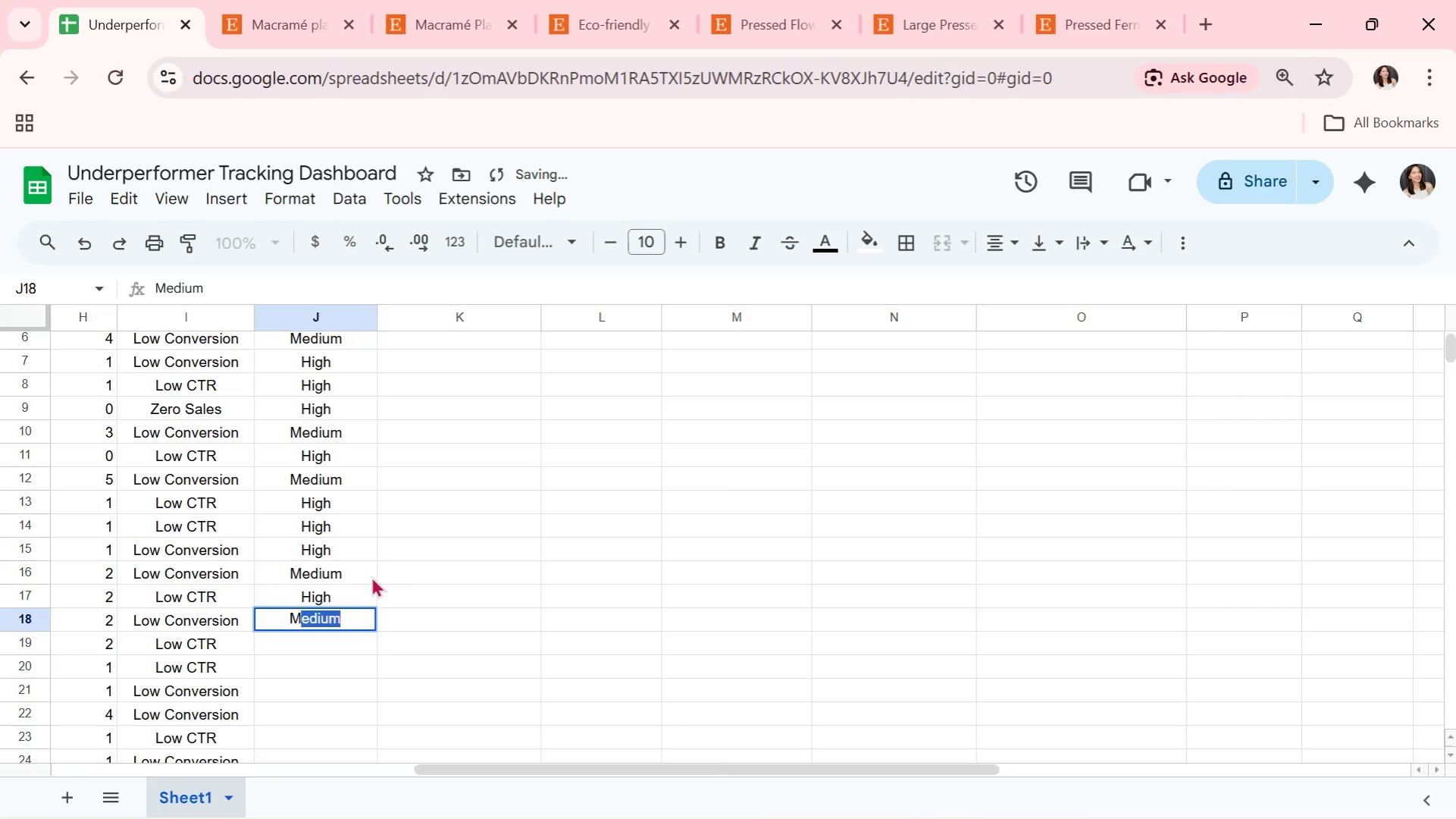 
key(Enter)
 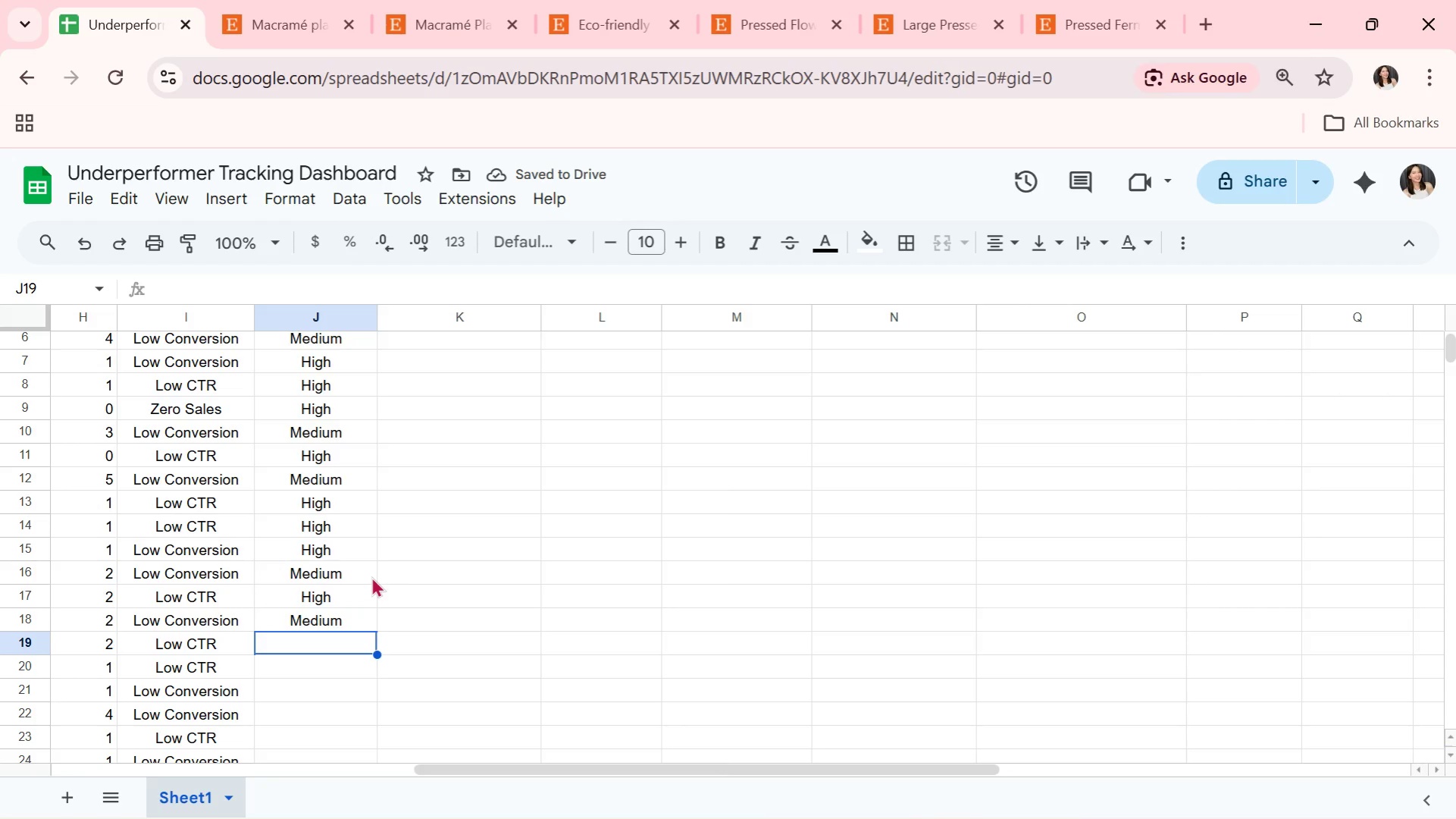 
key(H)
 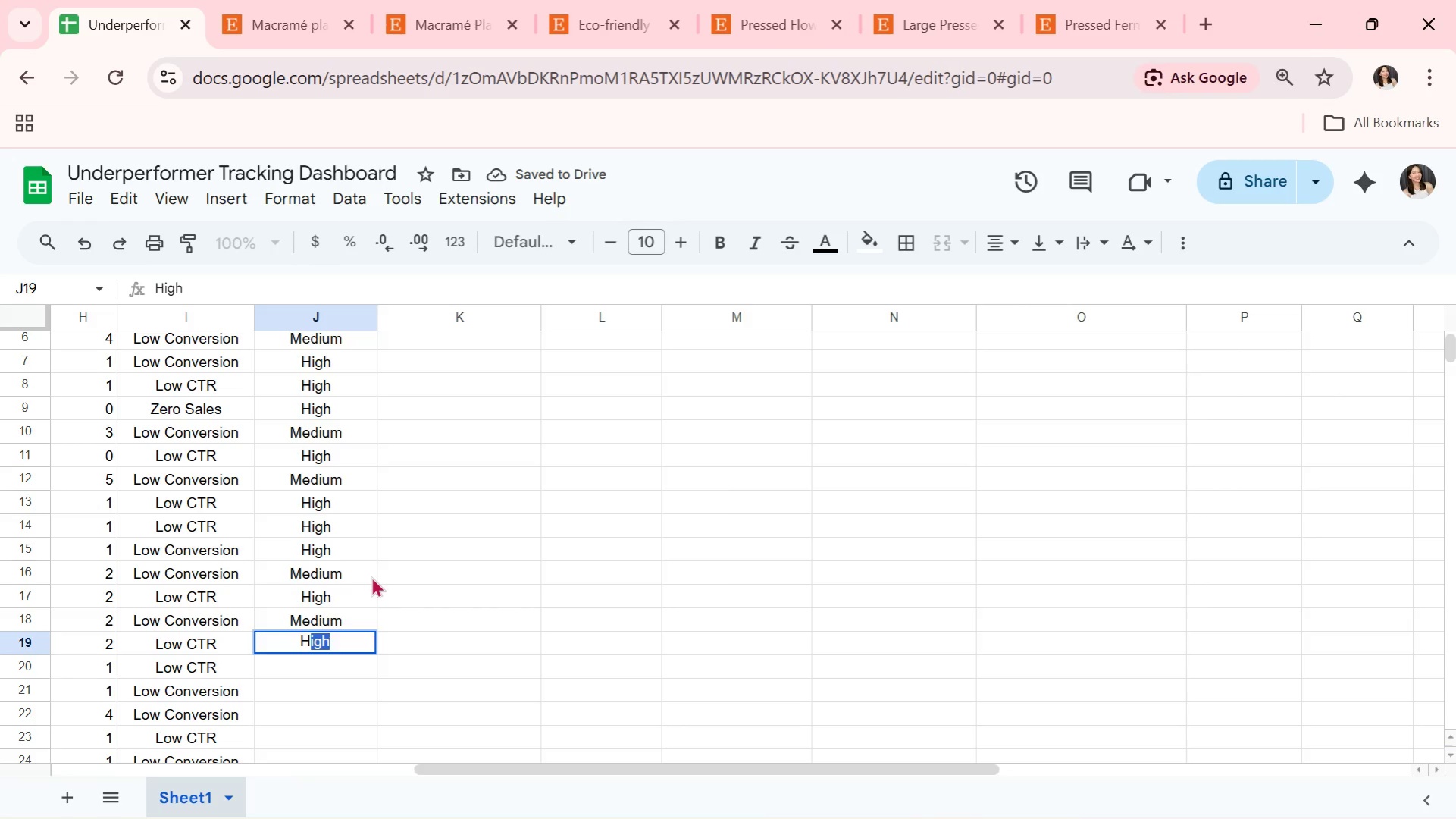 
key(Enter)
 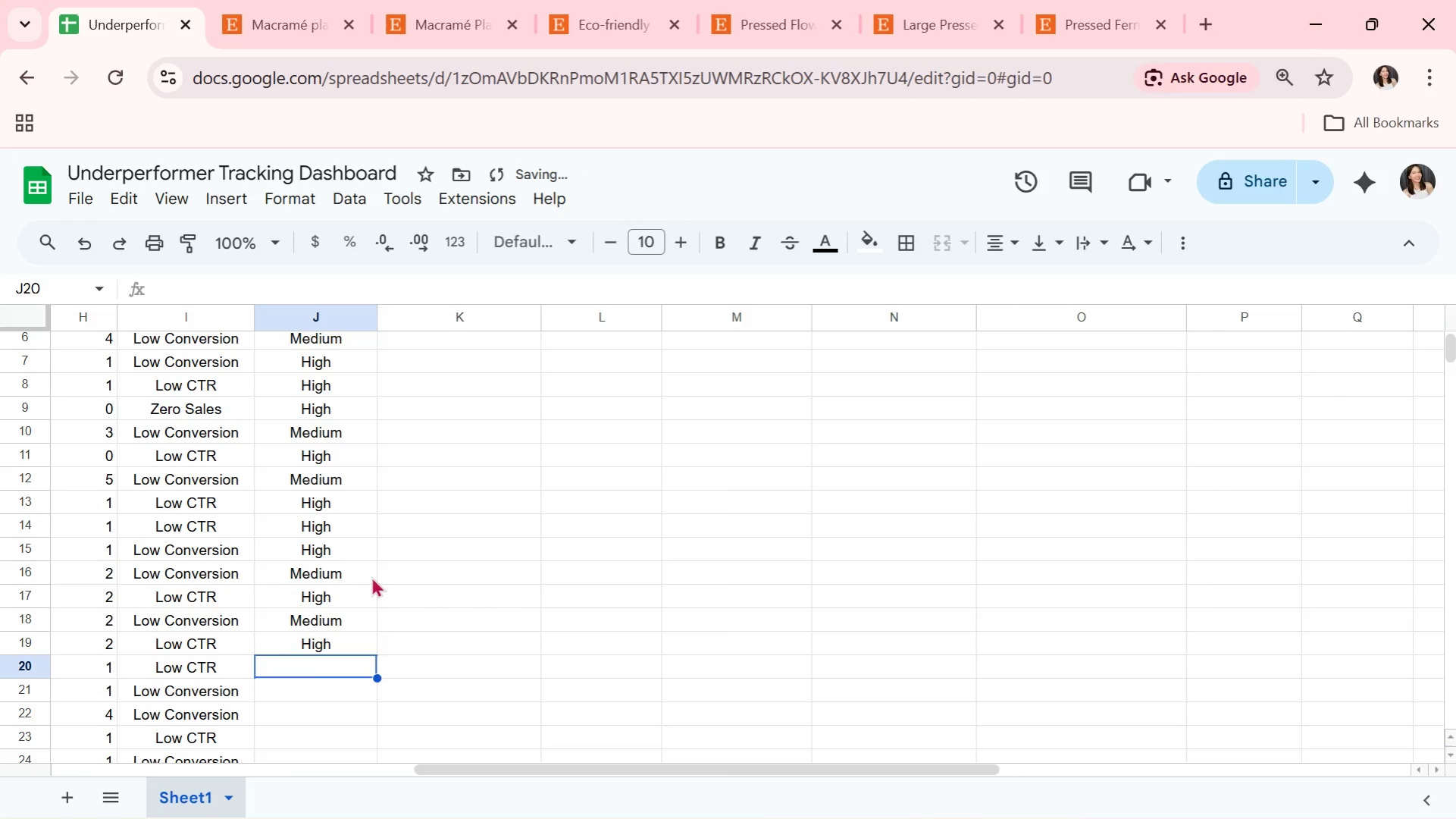 
key(H)
 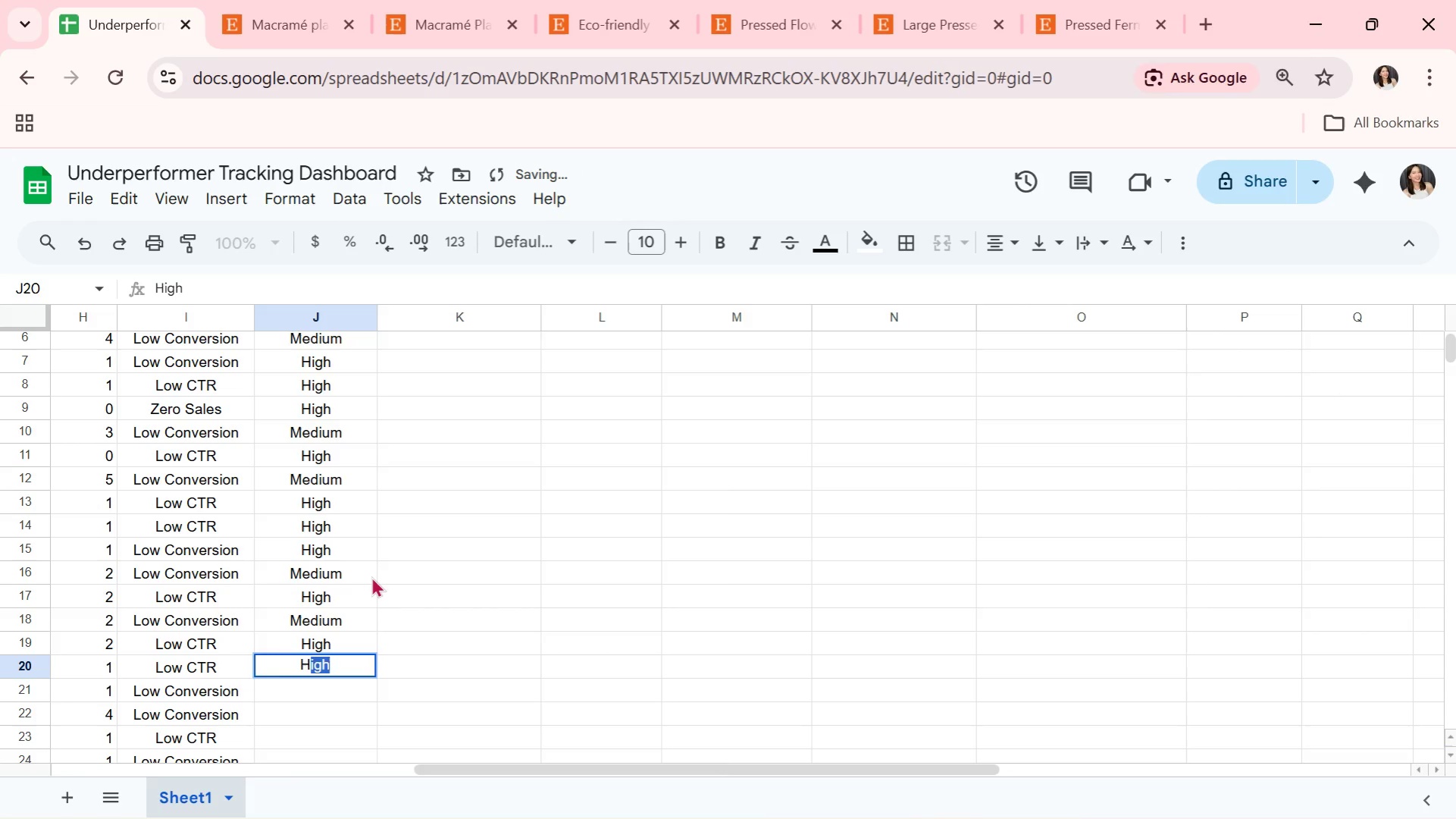 
key(Enter)
 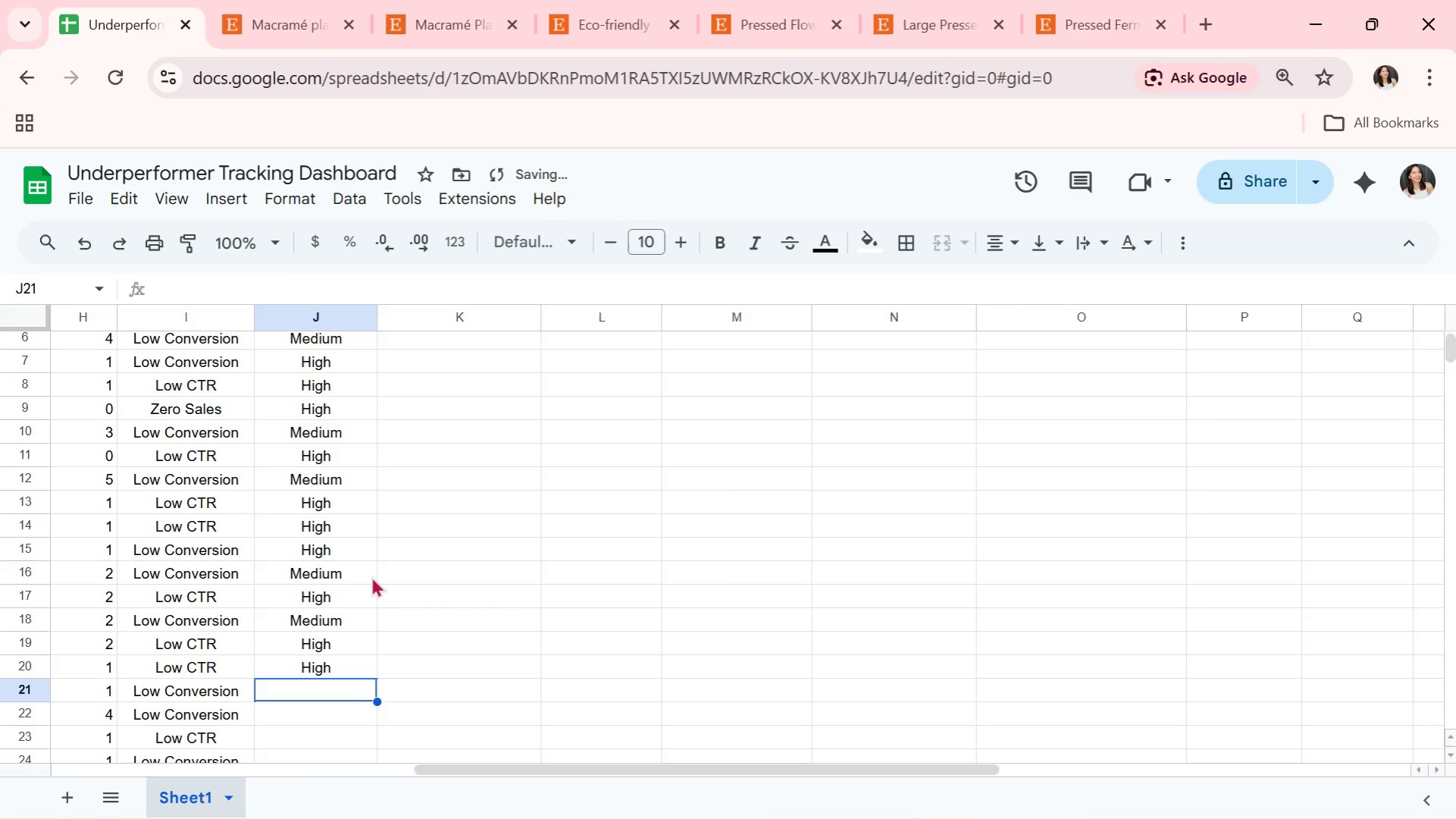 
key(M)
 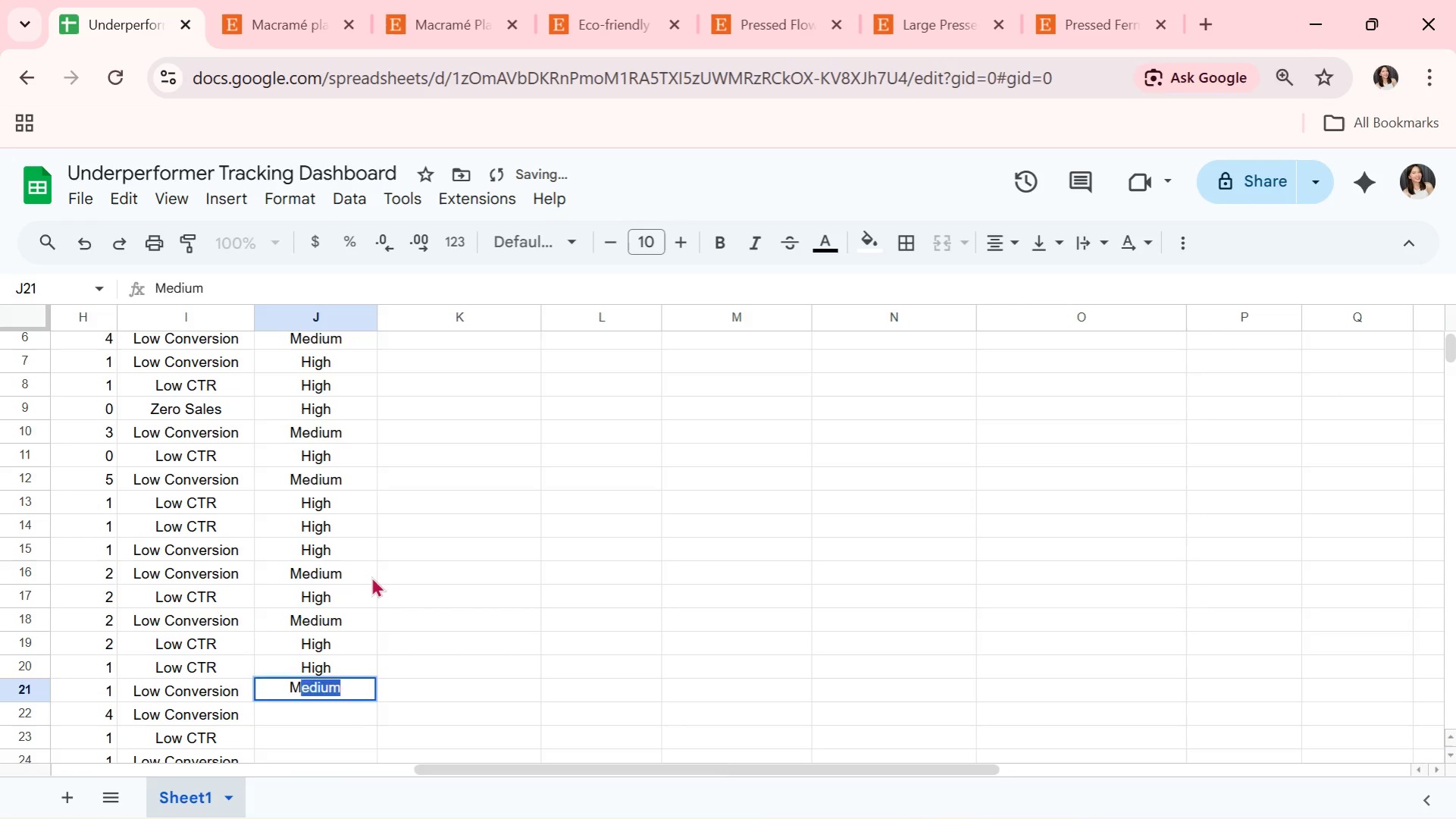 
key(Enter)
 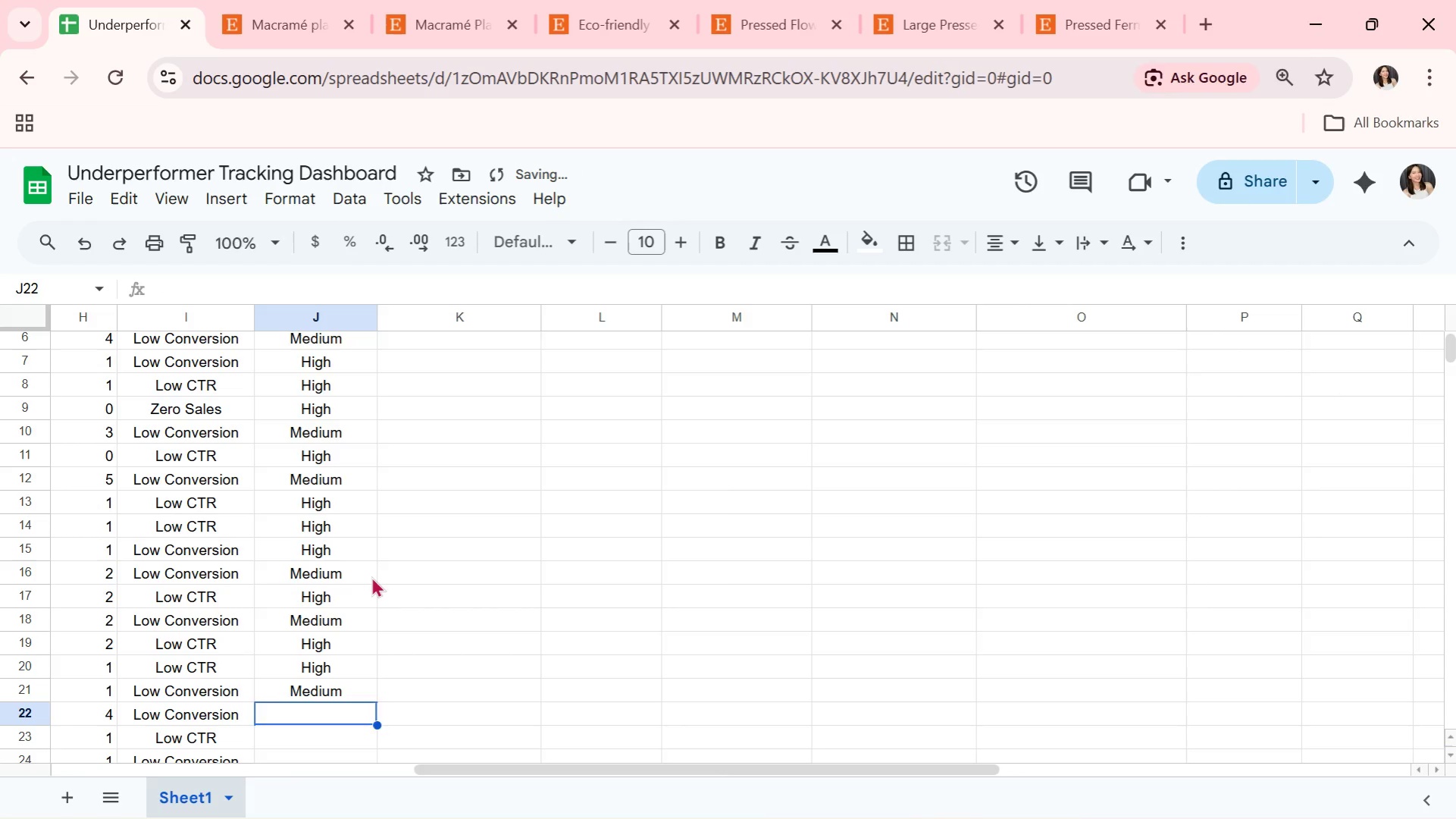 
key(M)
 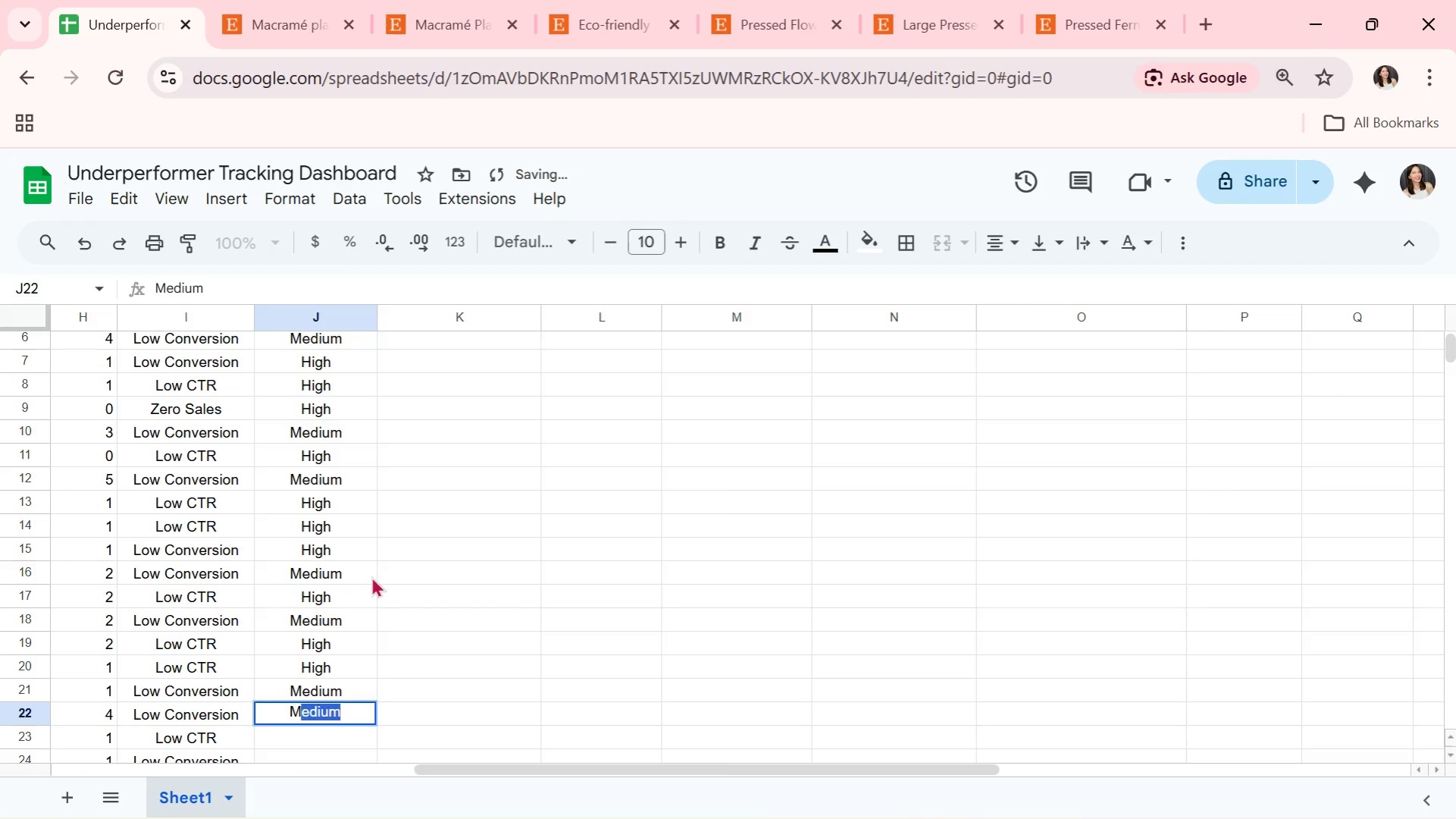 
key(Enter)
 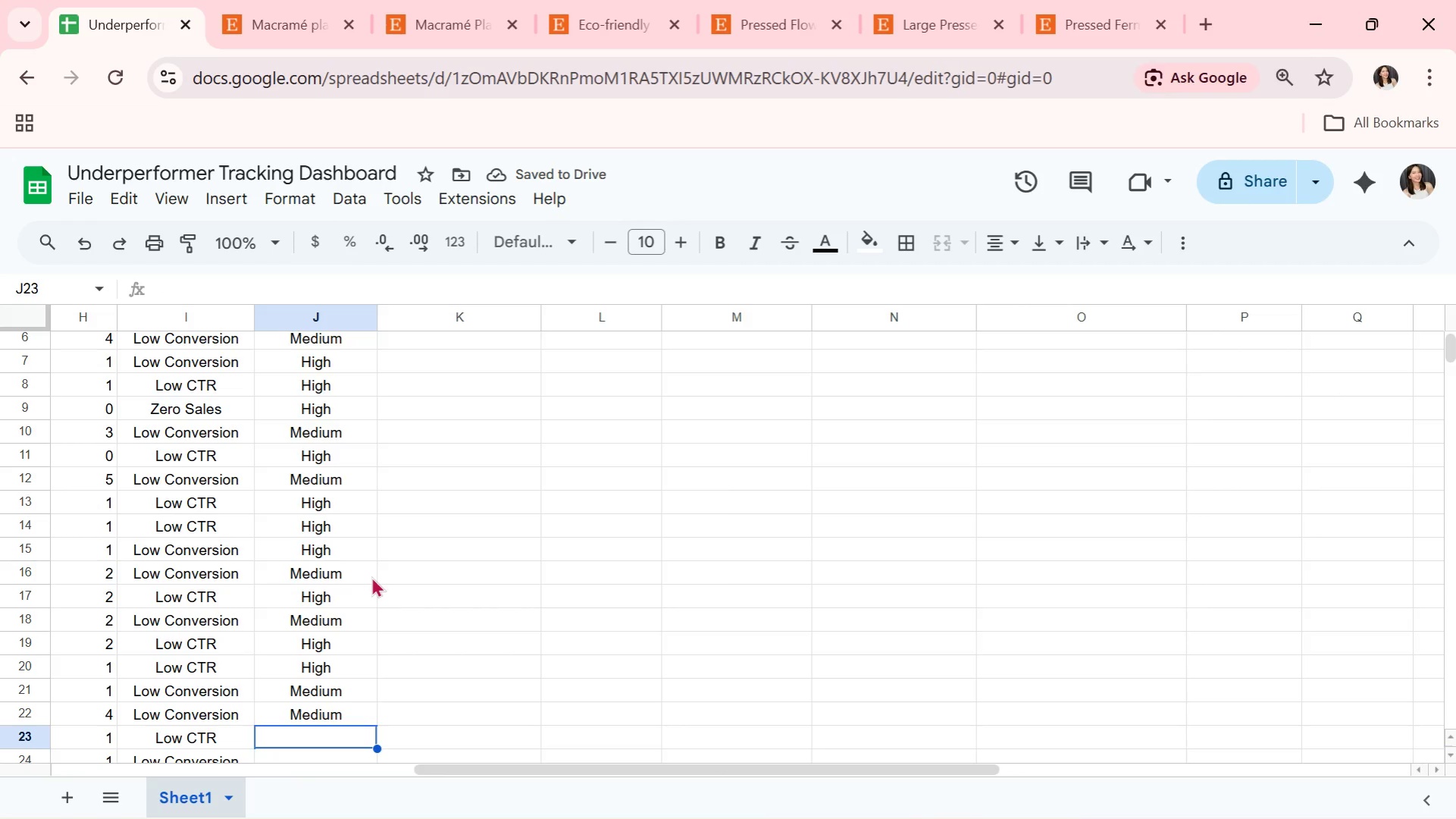 
wait(5.44)
 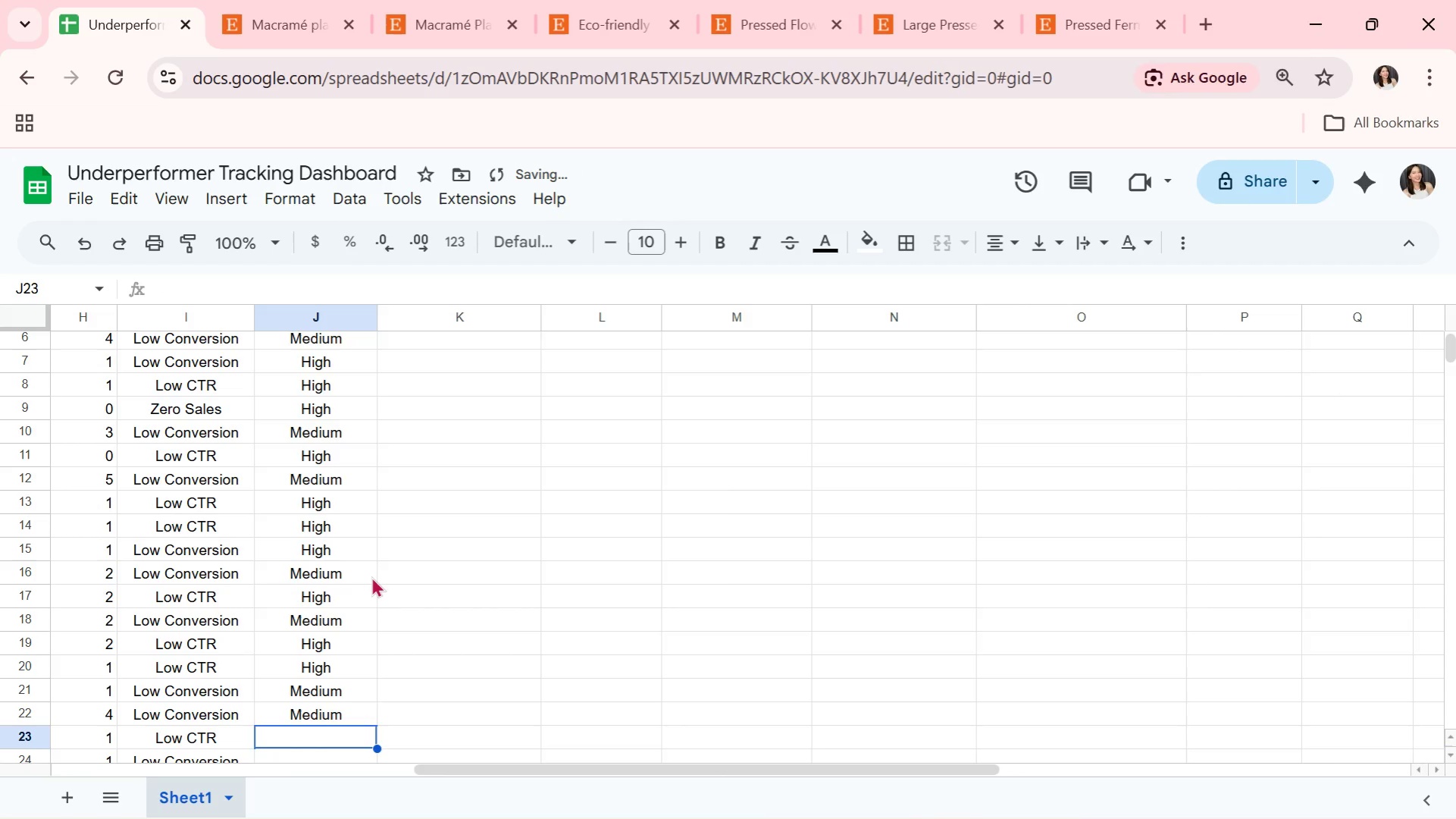 
key(H)
 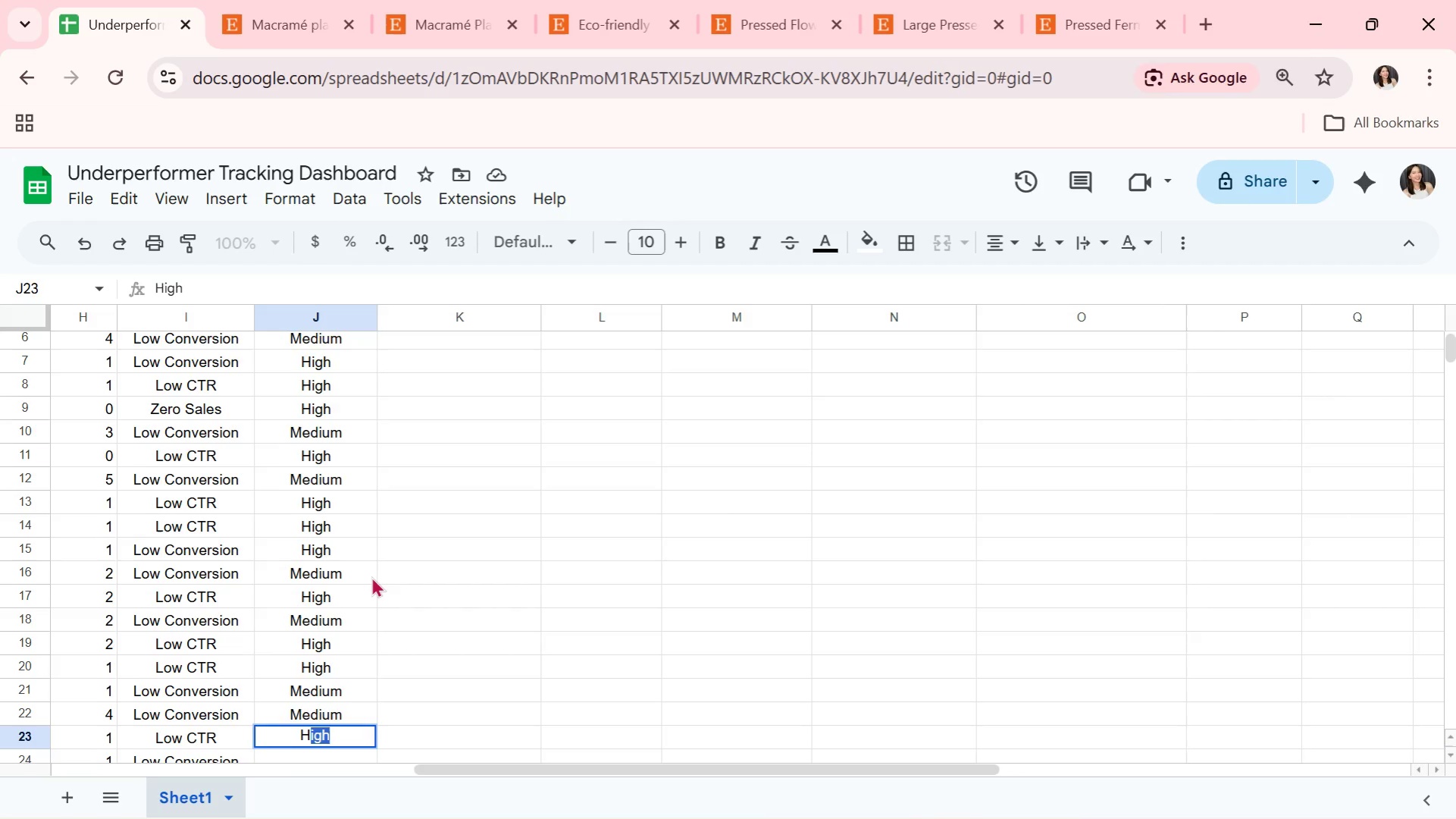 
key(Enter)
 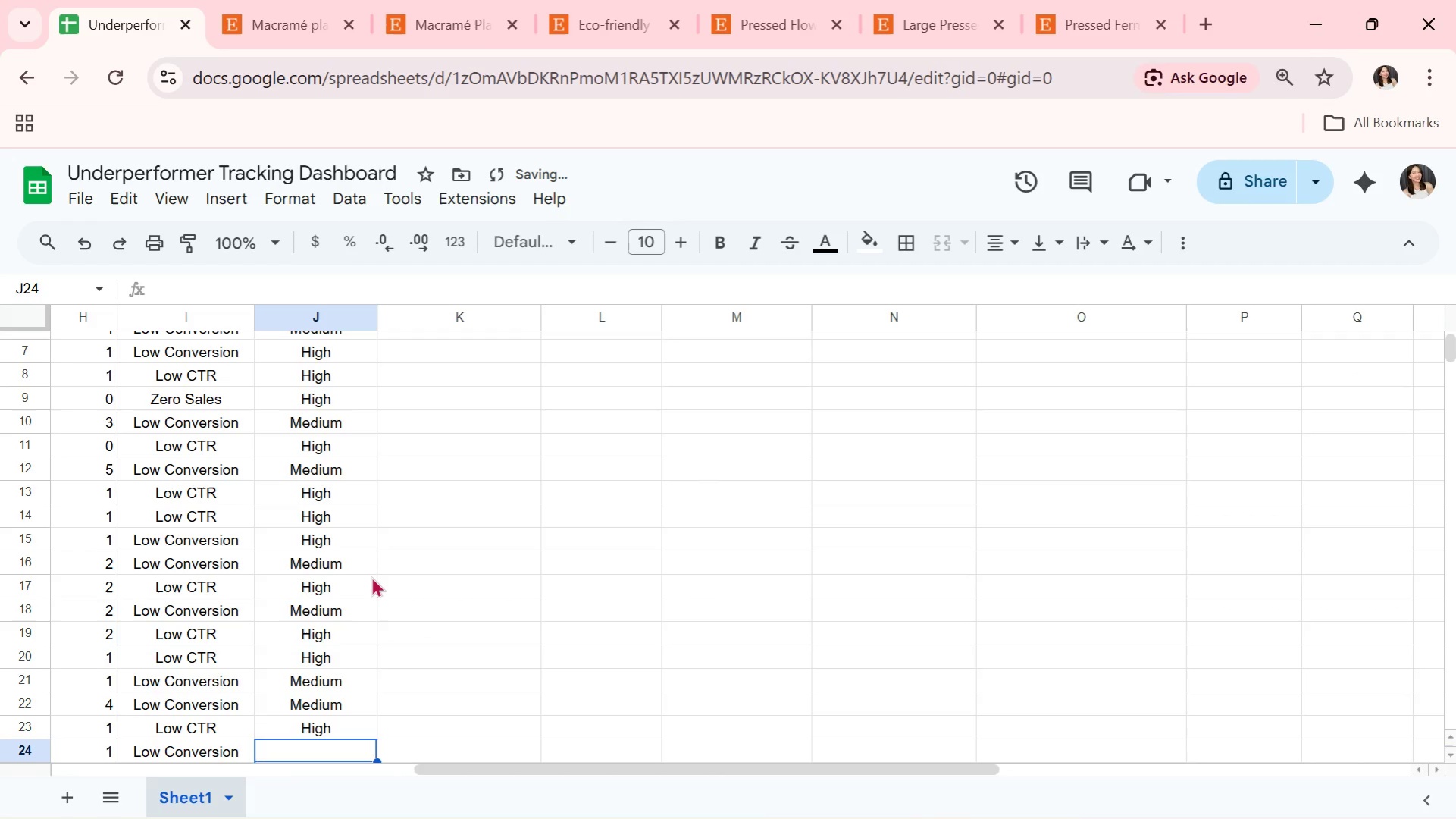 
key(H)
 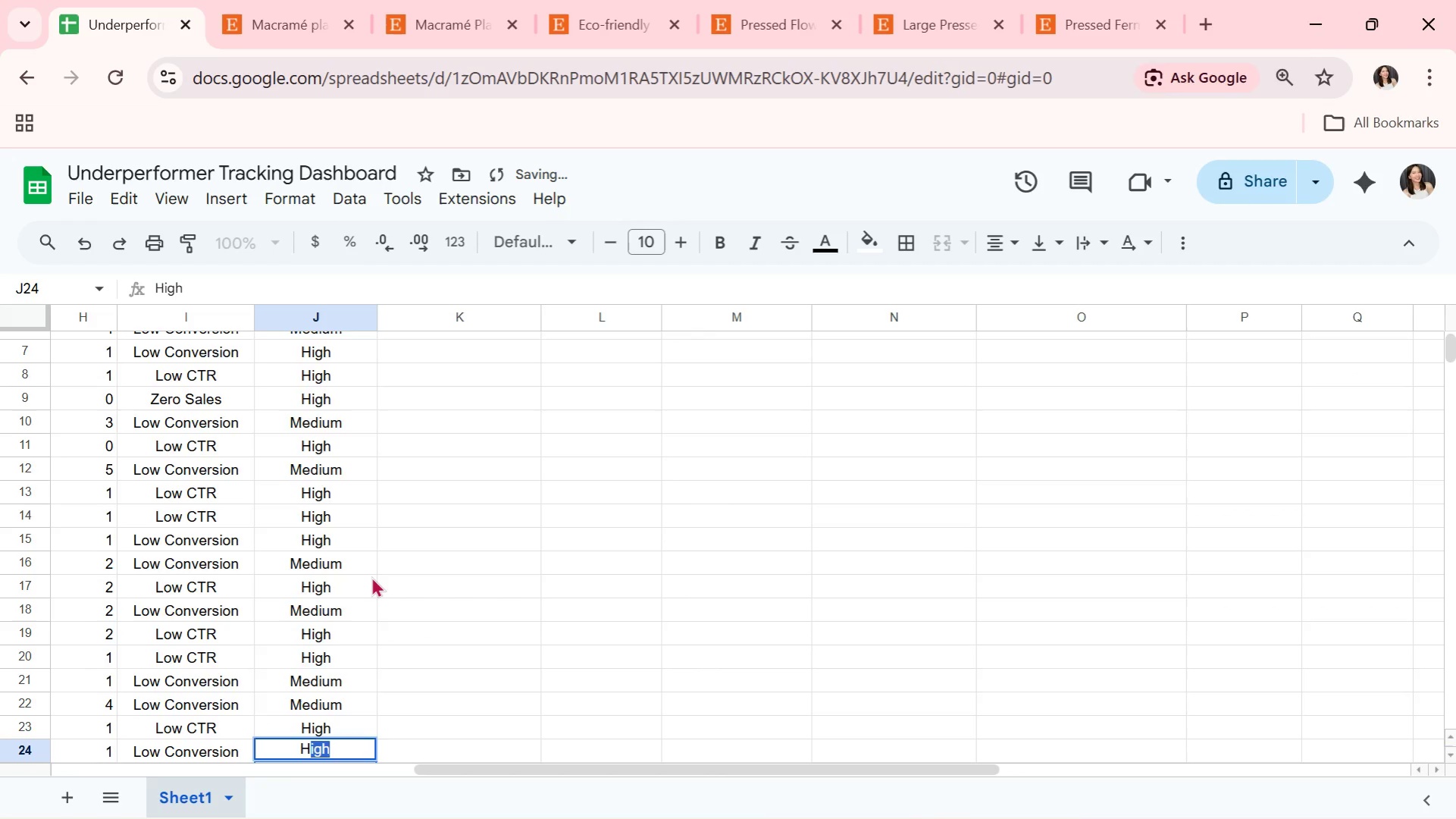 
key(Enter)
 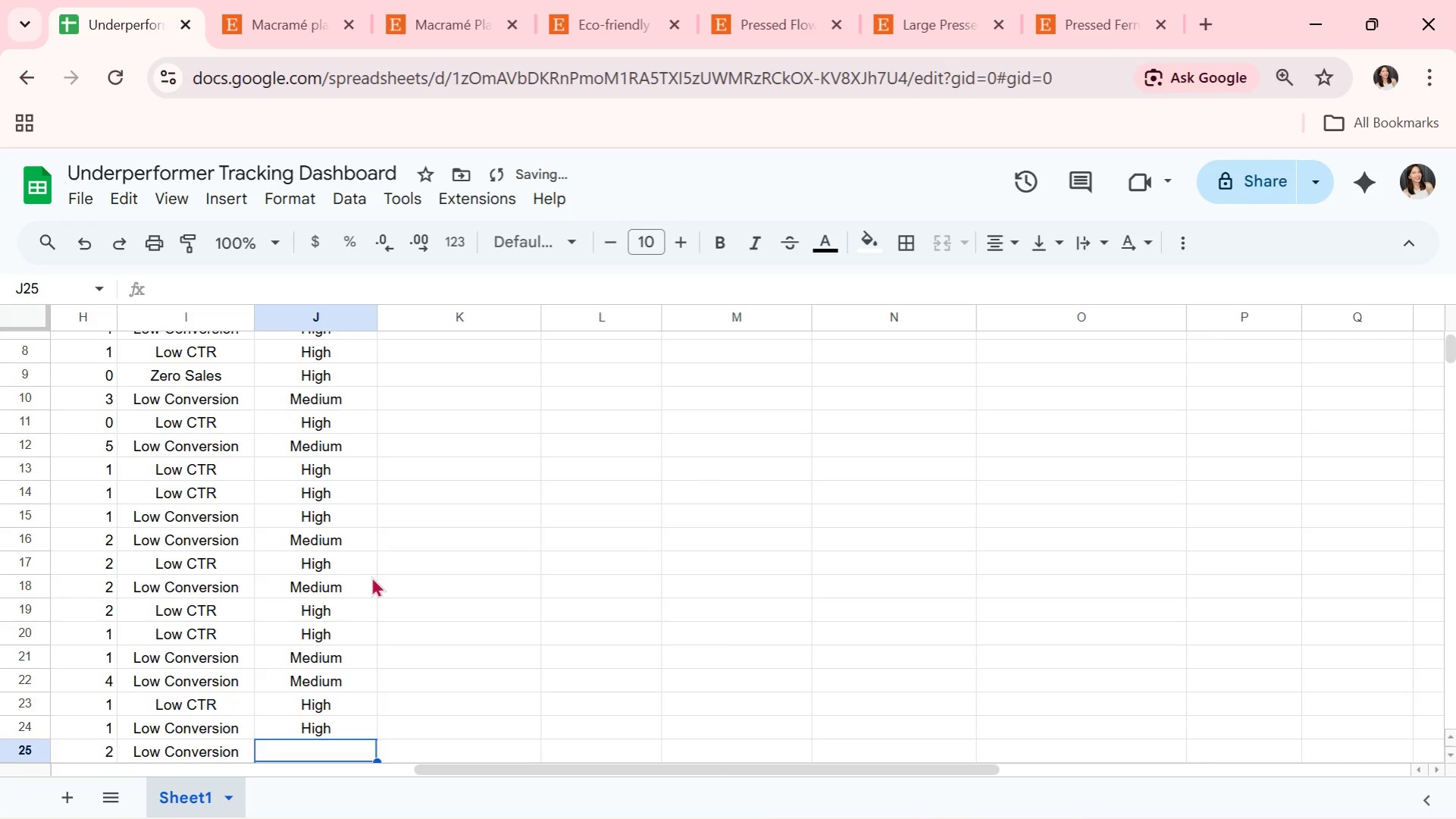 
key(M)
 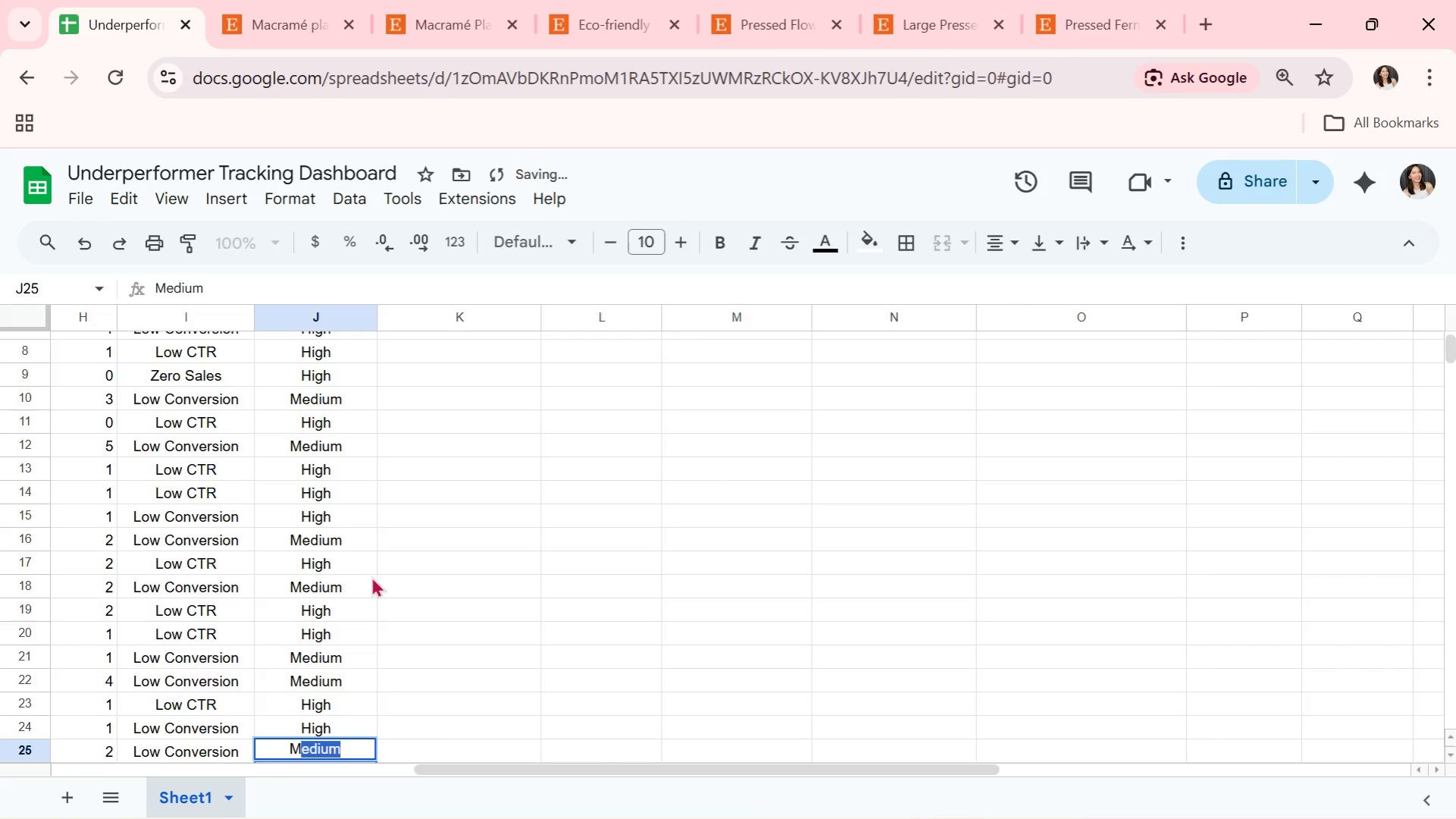 
key(Enter)
 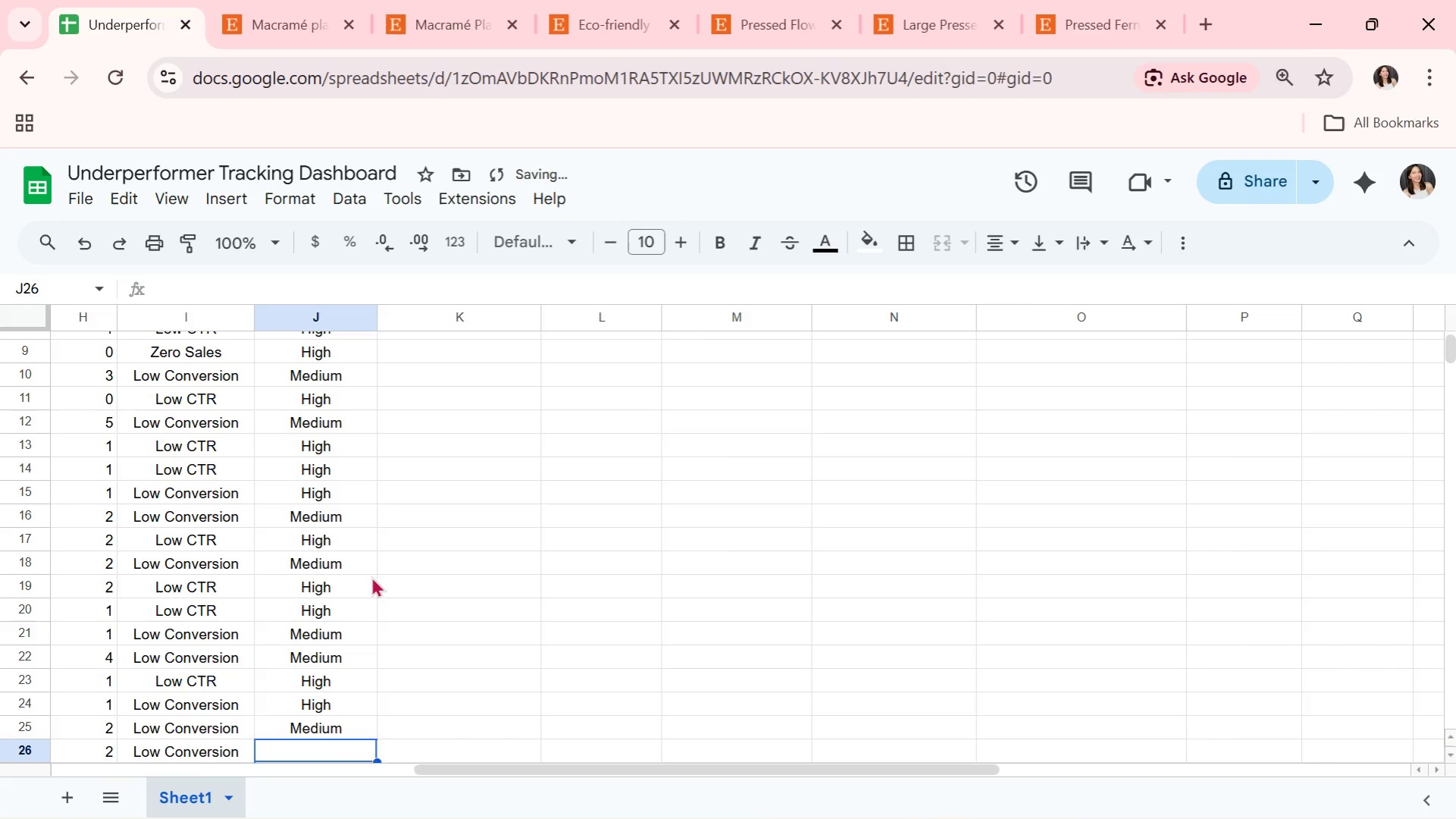 
key(M)
 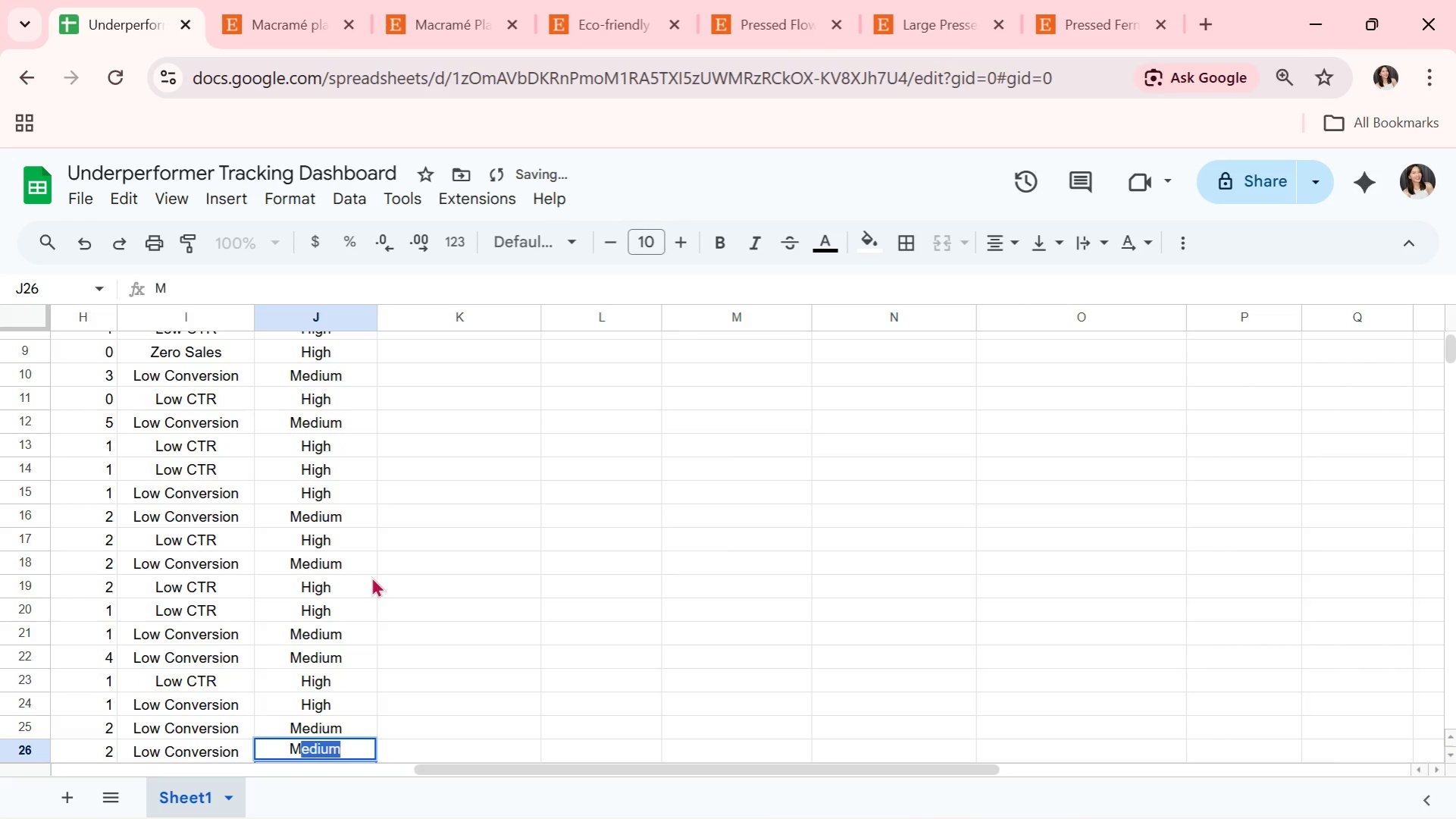 
key(Enter)
 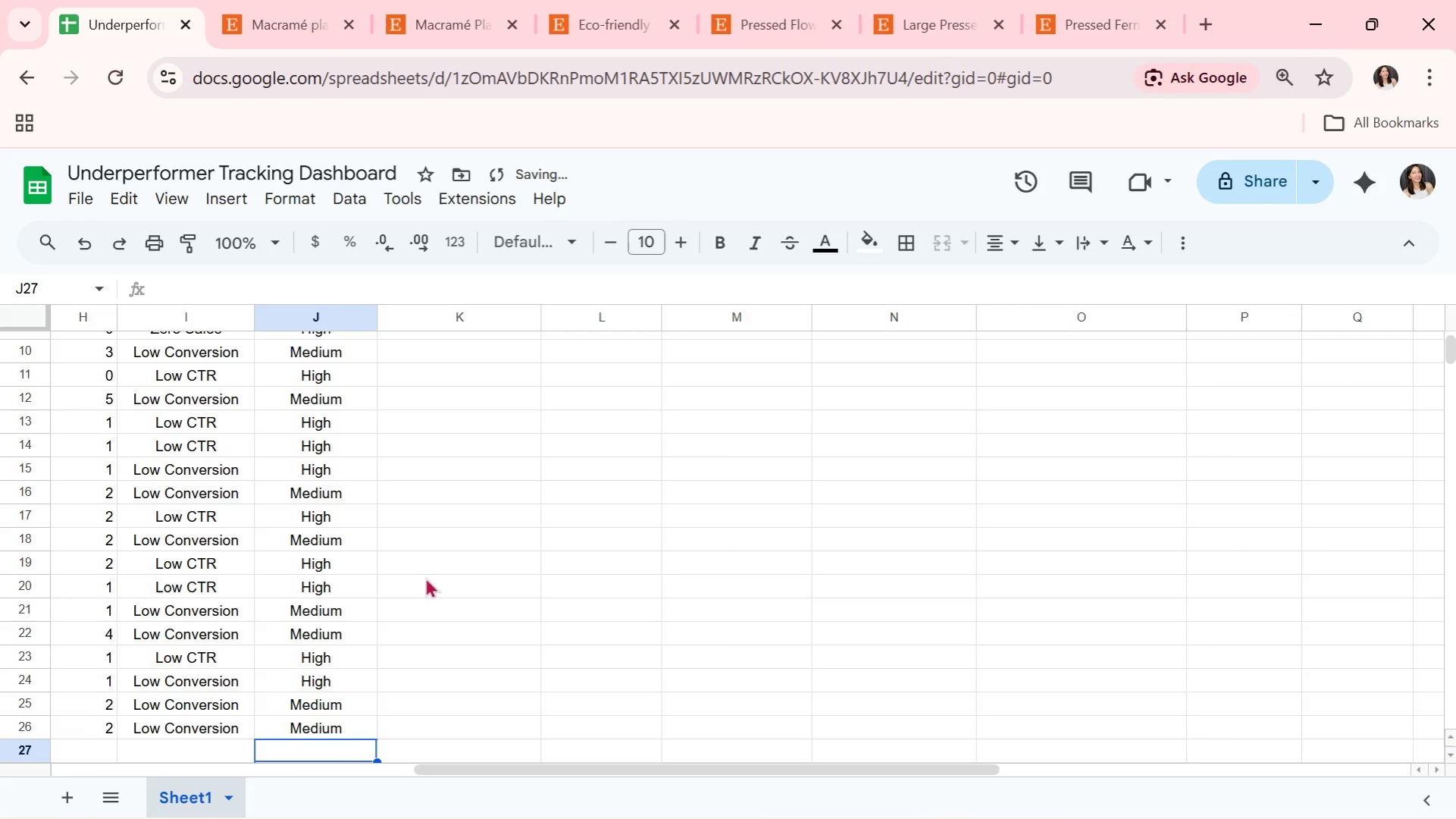 
left_click([481, 364])
 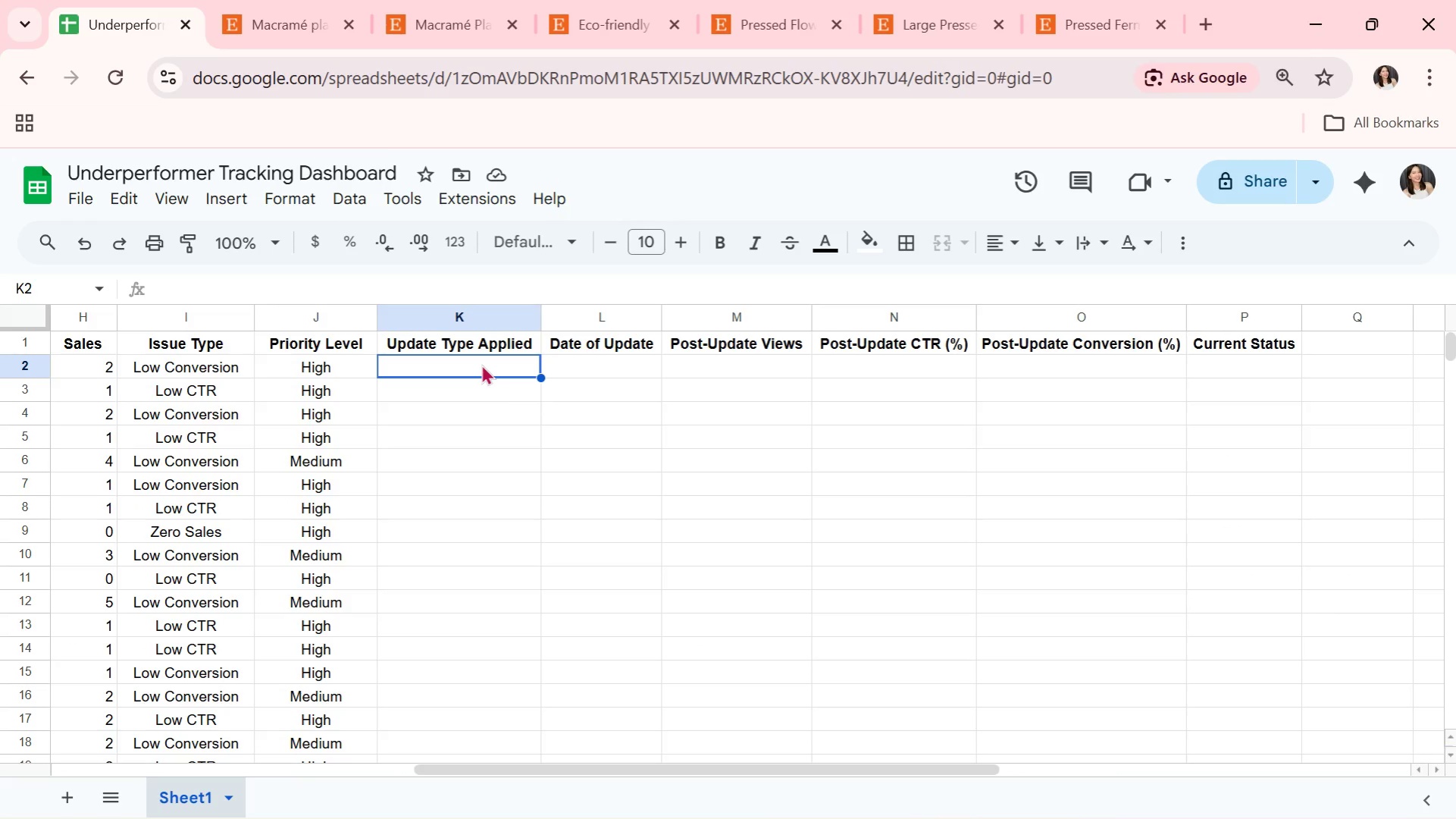 
scroll: coordinate [460, 573], scroll_direction: up, amount: 11.0
 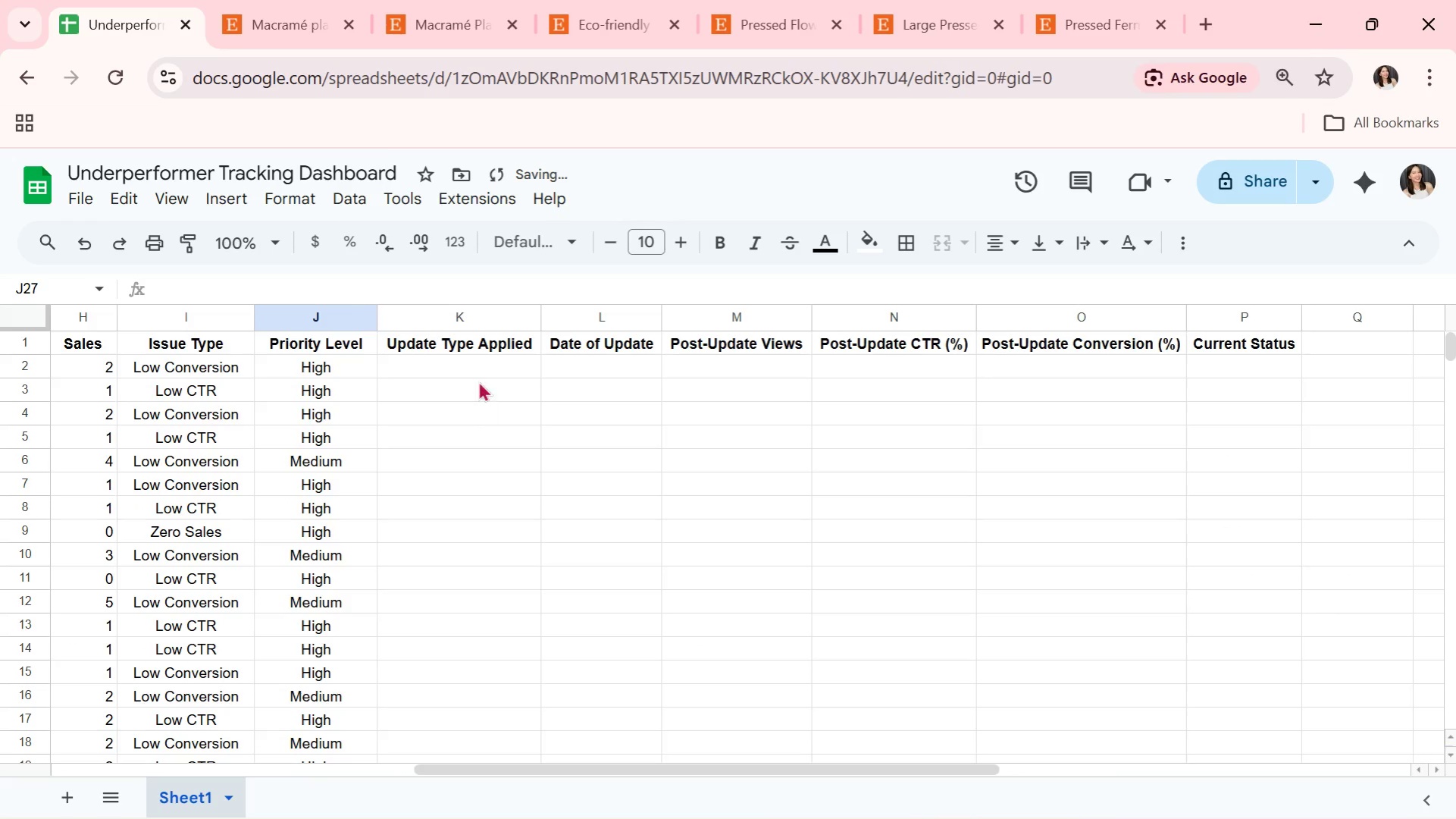 
wait(5.04)
 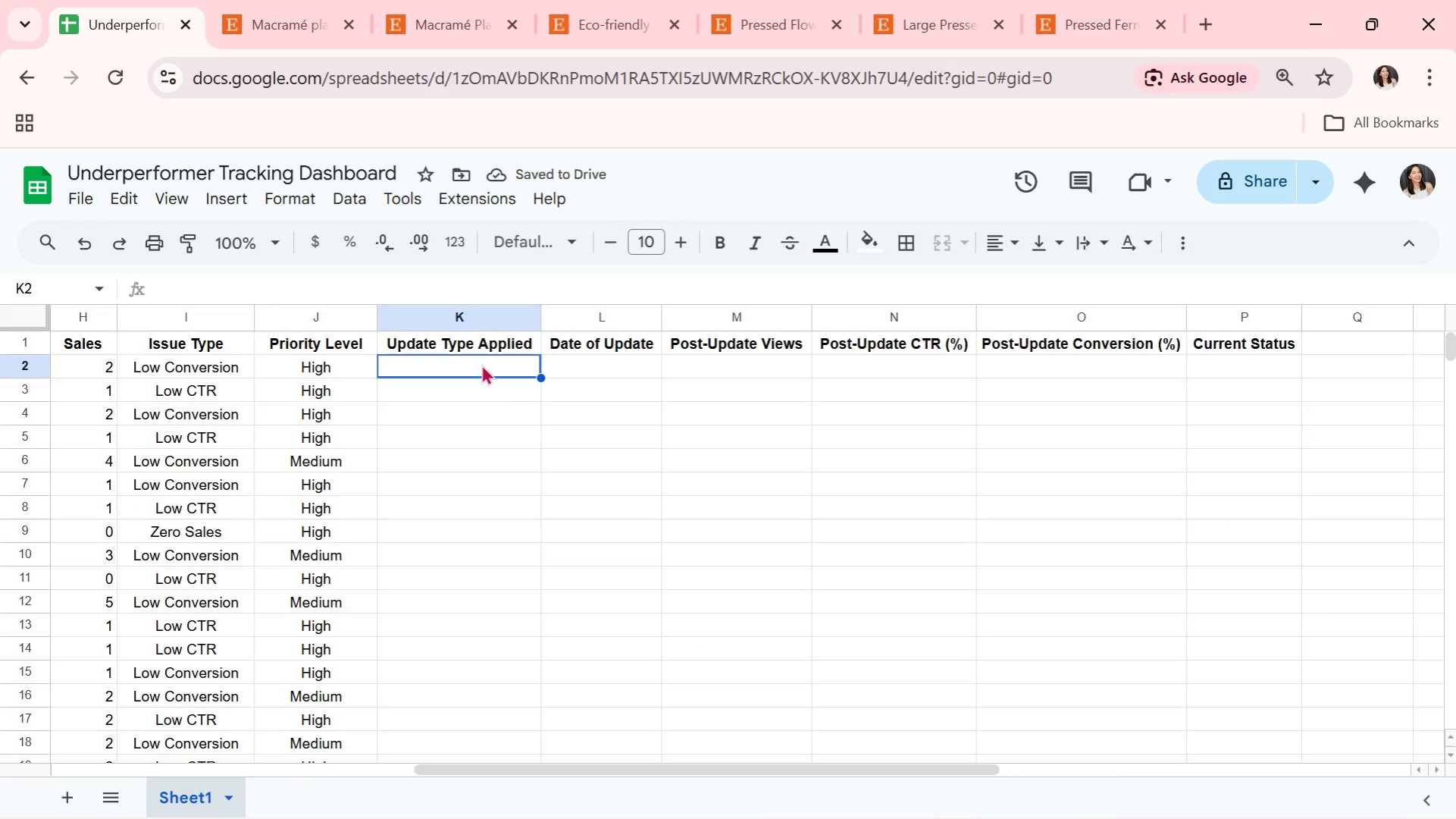 
key(Alt+AltLeft)
 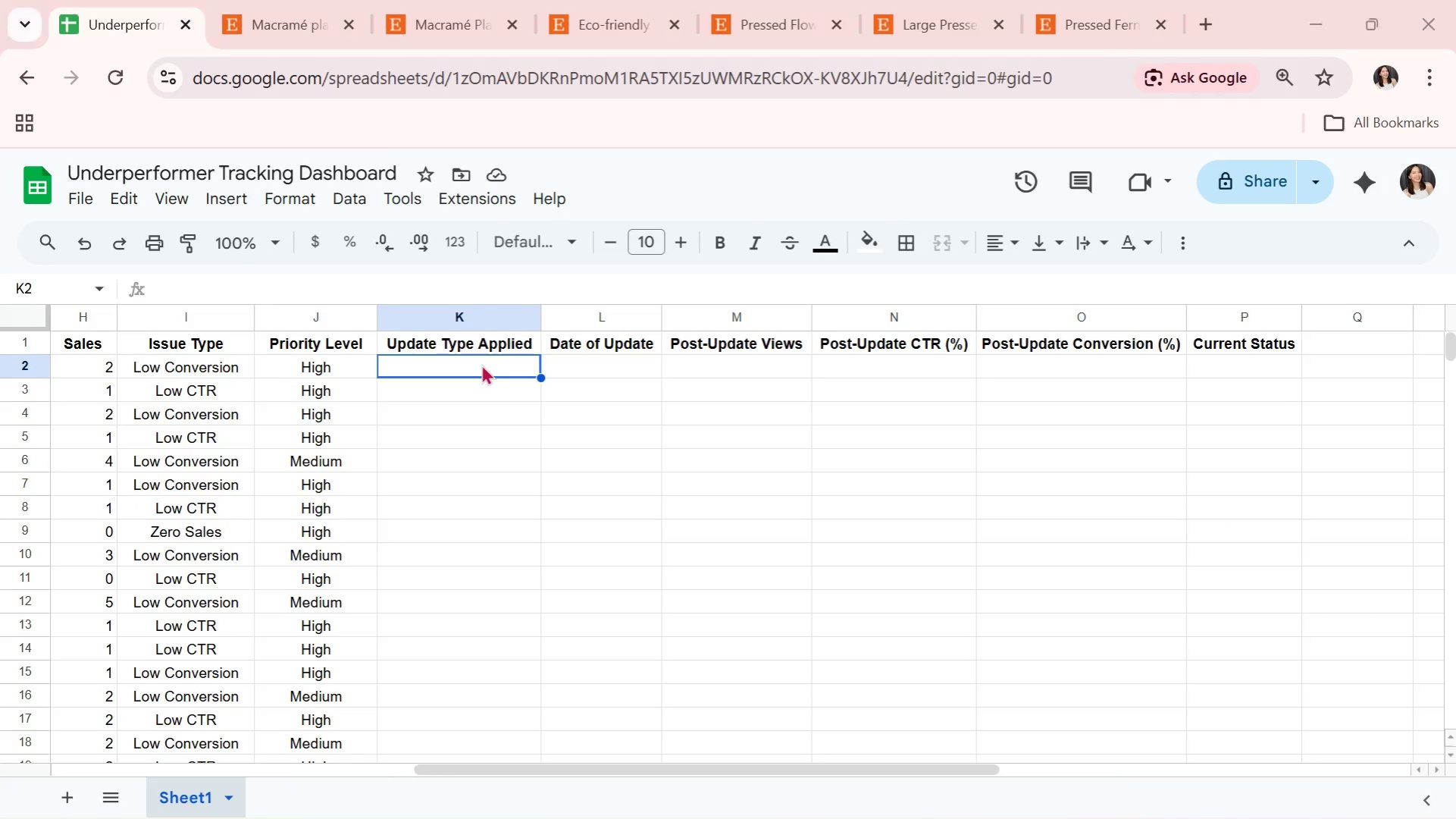 
key(Alt+Tab)